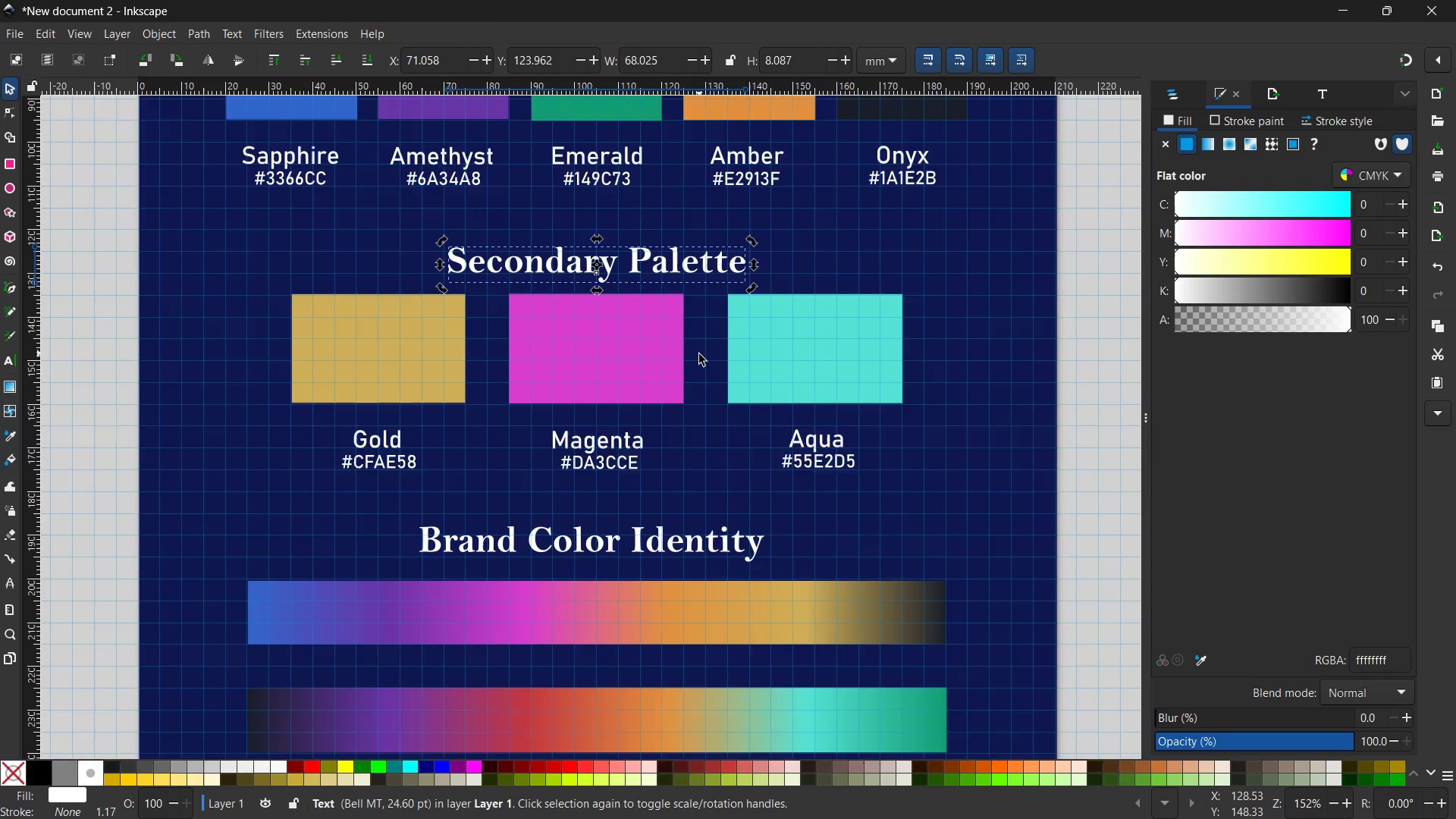 
scroll: coordinate [699, 354], scroll_direction: down, amount: 3.0
 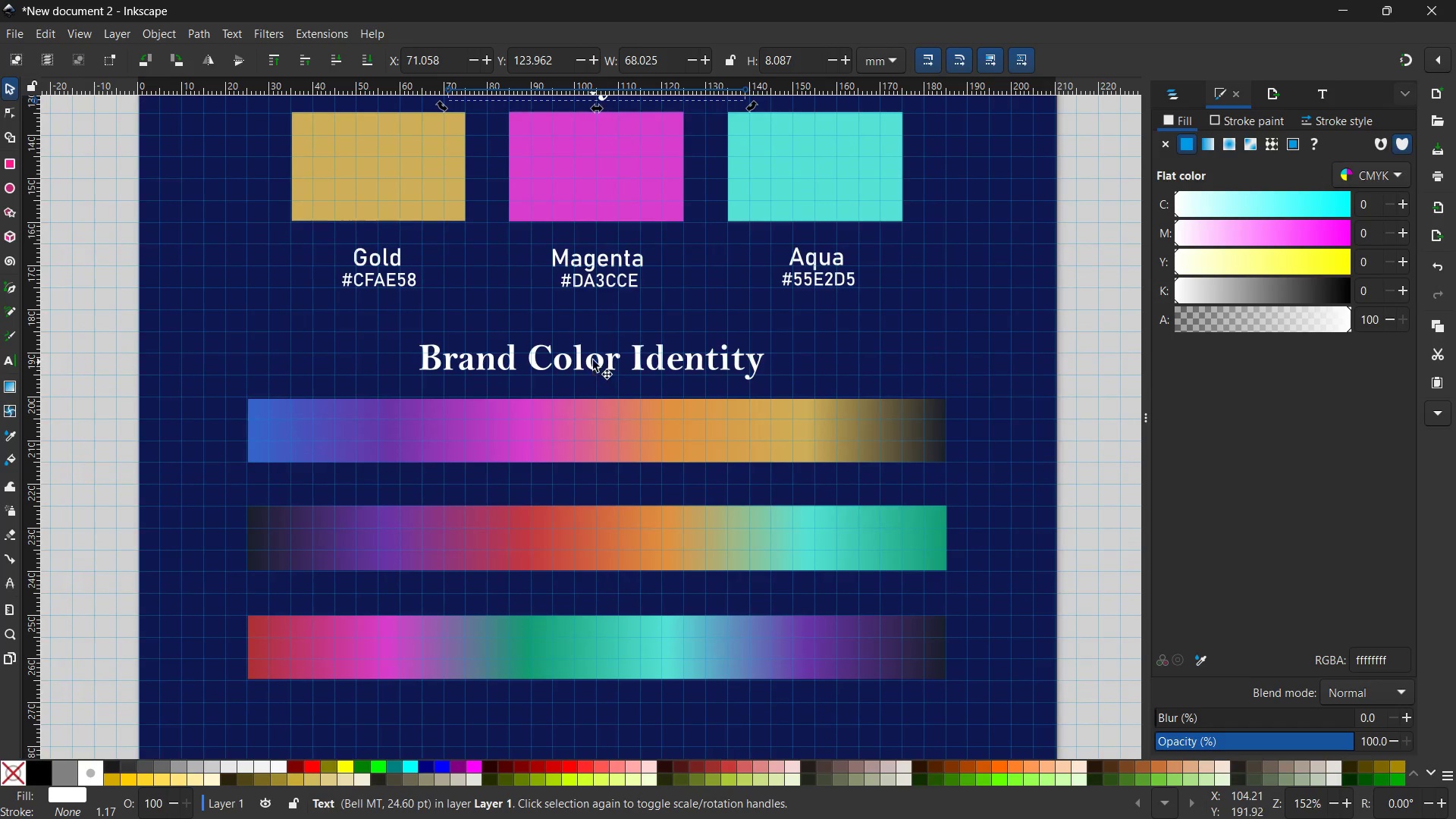 
left_click([593, 359])
 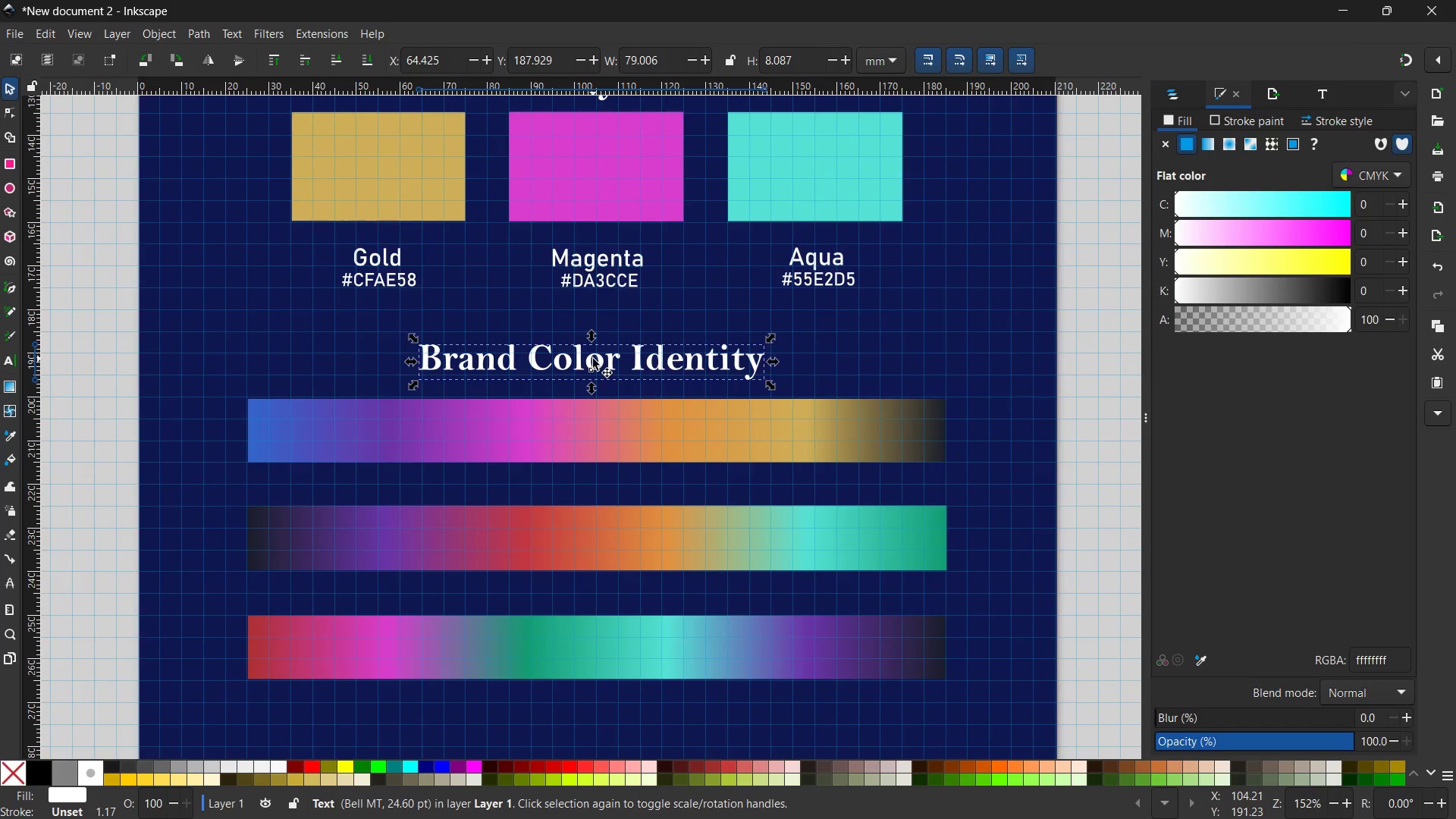 
left_click([596, 350])
 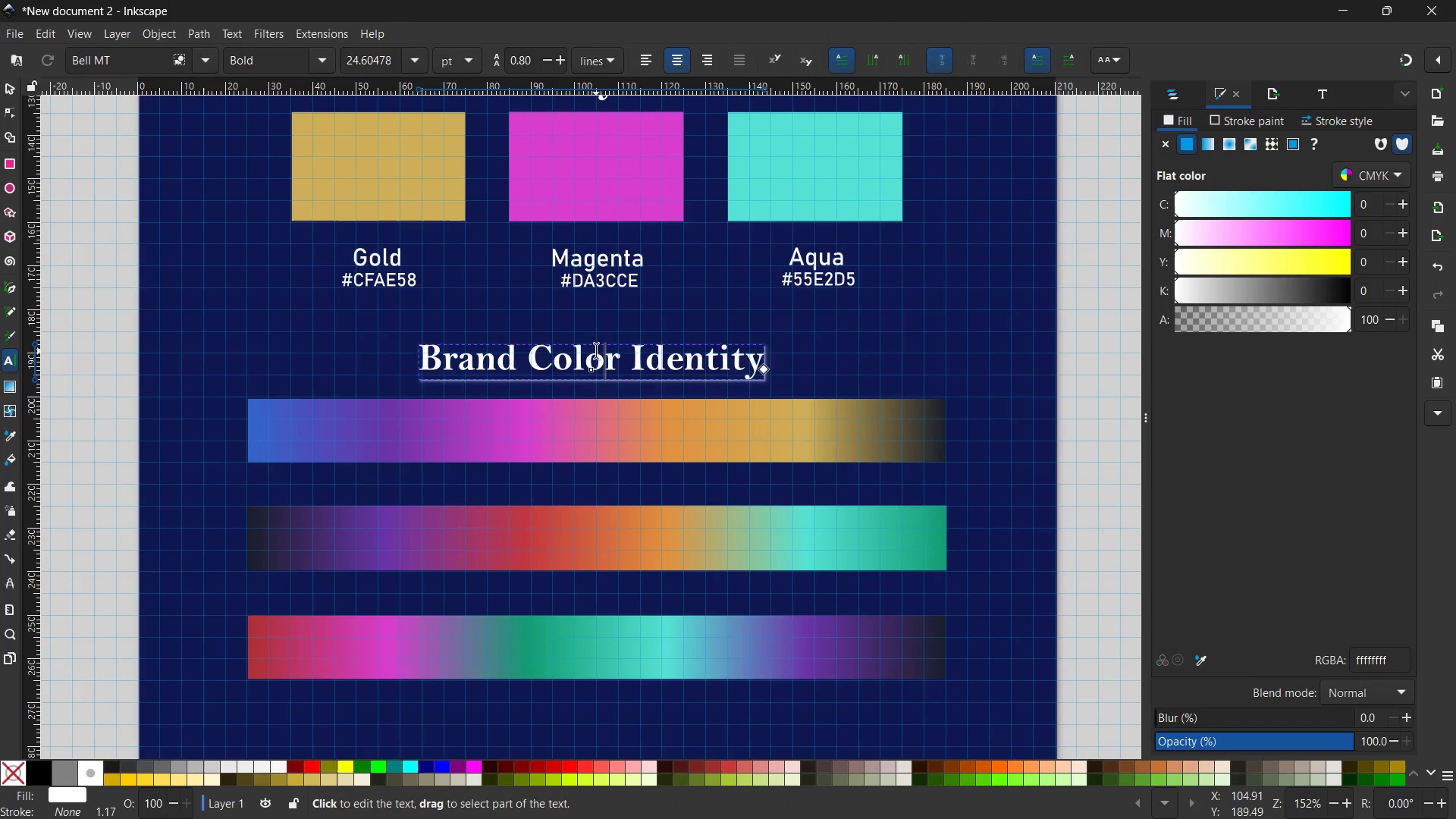 
triple_click([596, 351])
 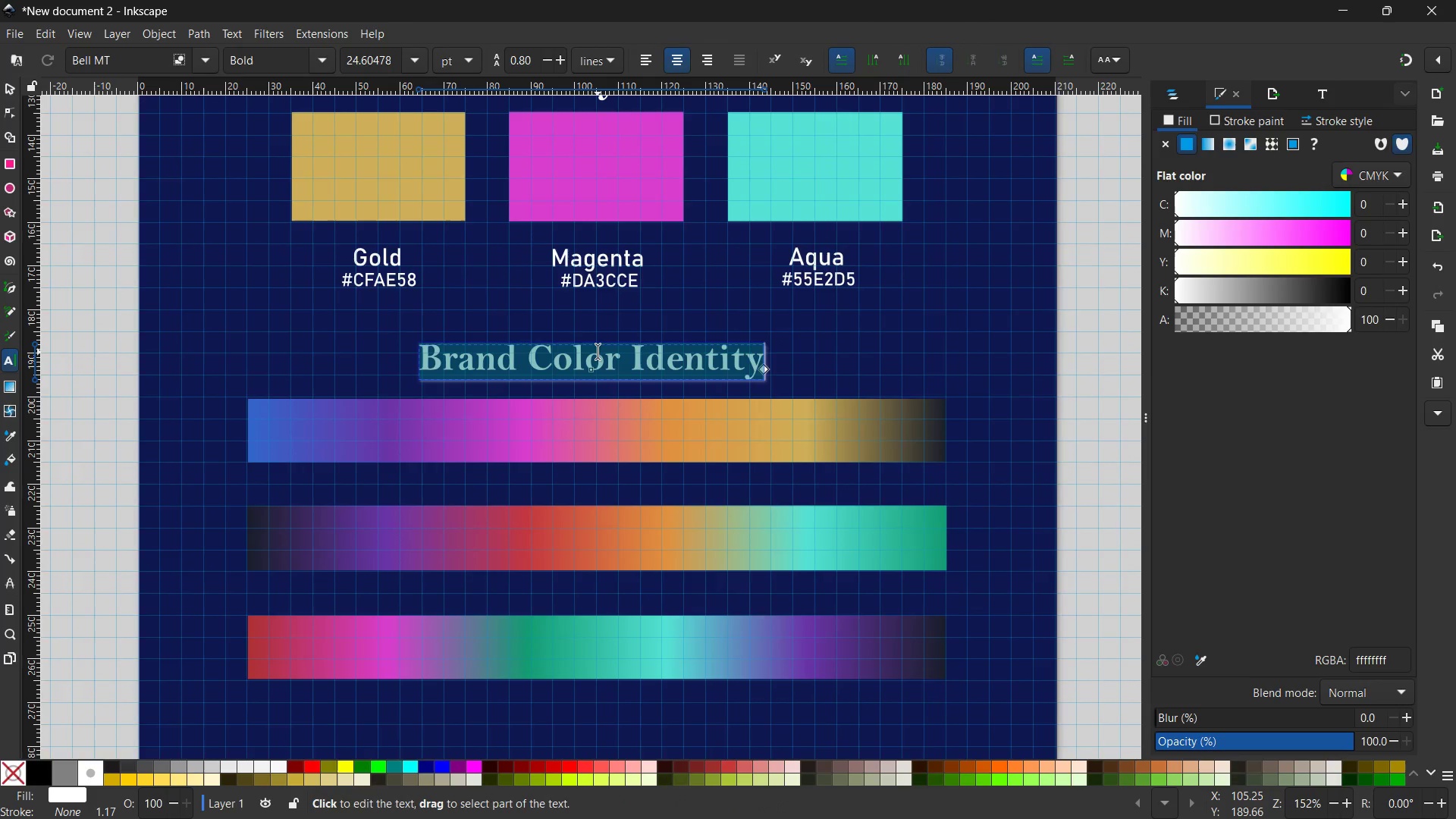 
type(Custom Linear Gradients)
 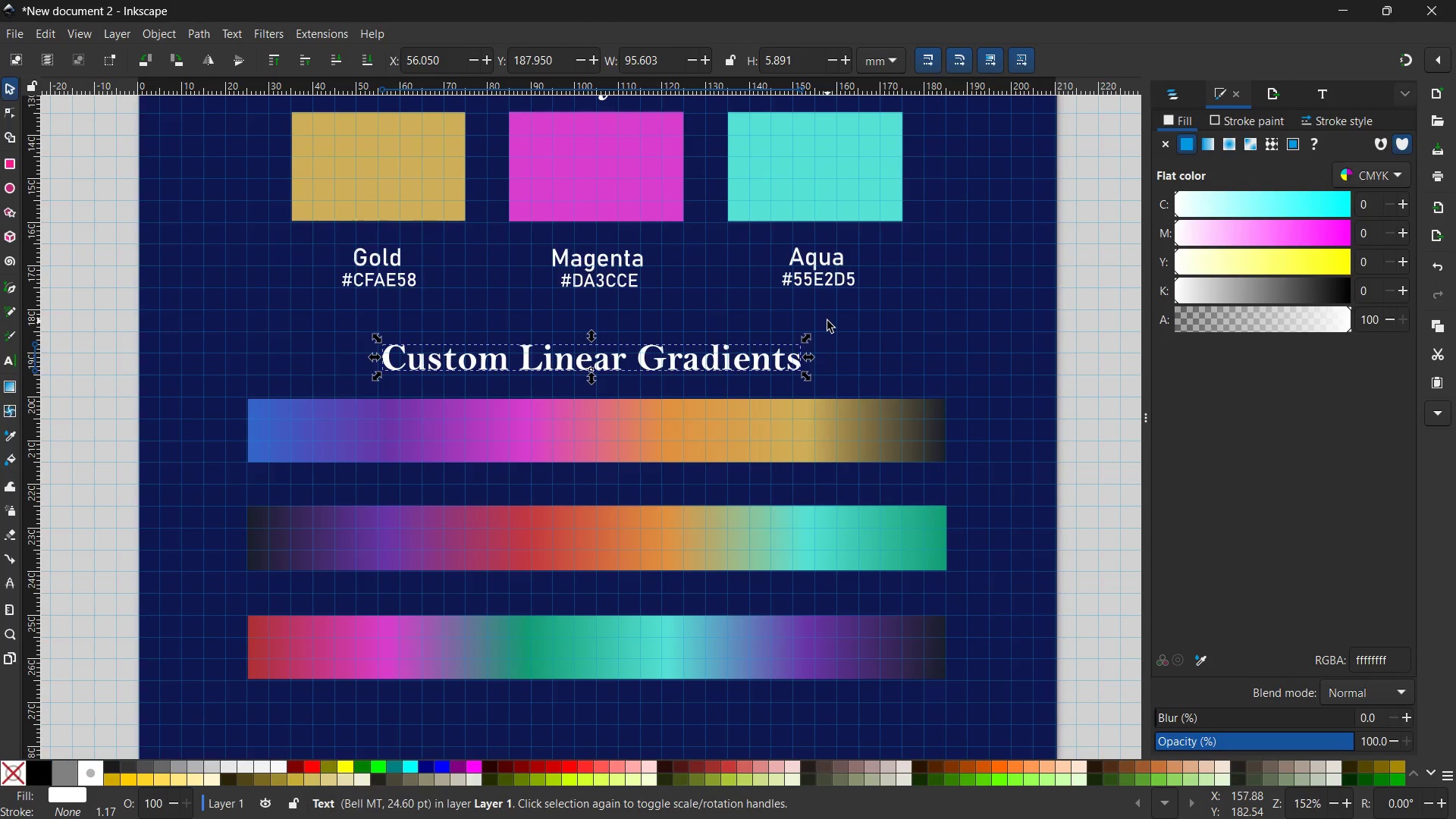 
wait(13.77)
 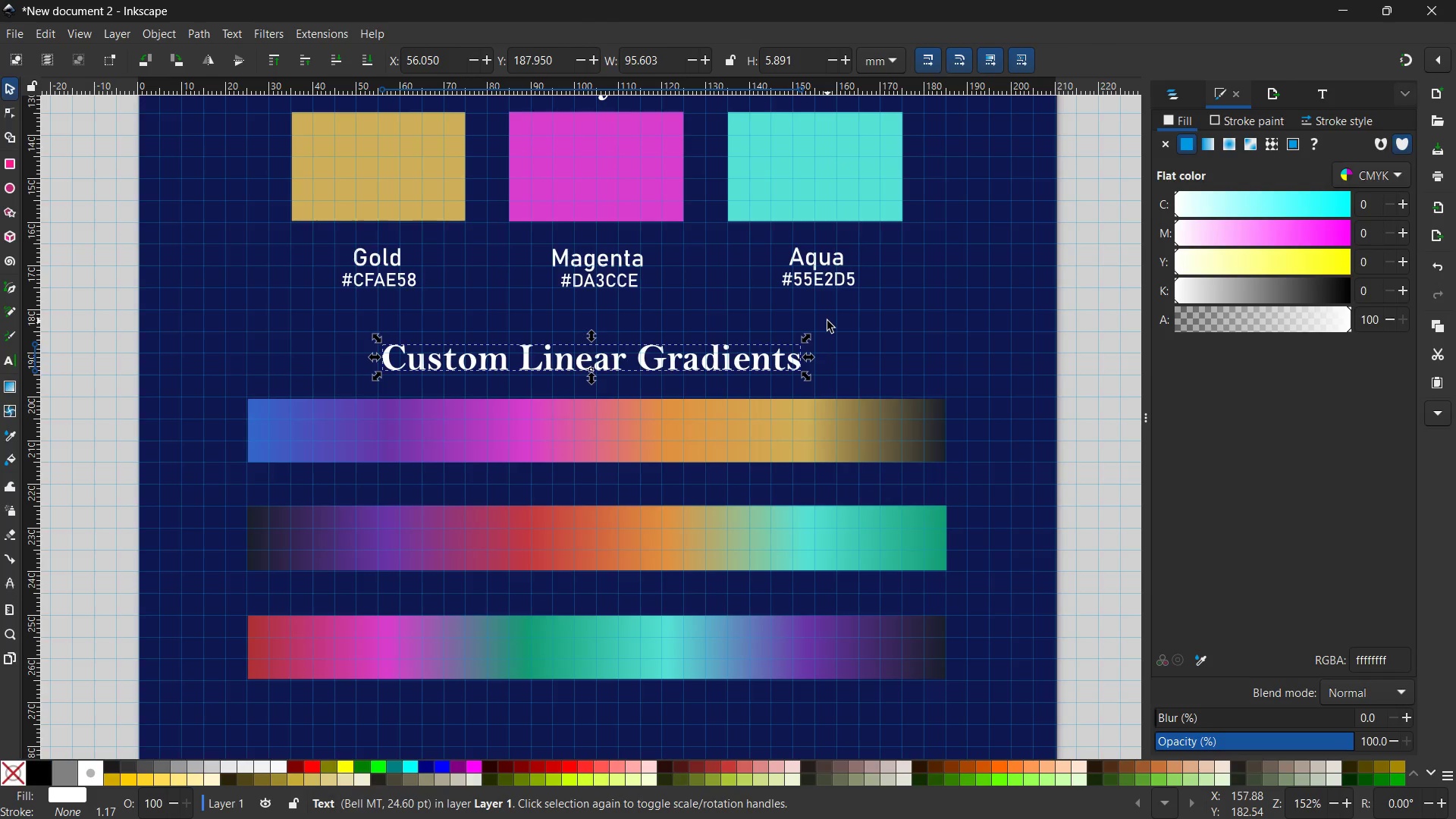 
left_click_drag(start_coordinate=[644, 366], to_coordinate=[651, 372])
 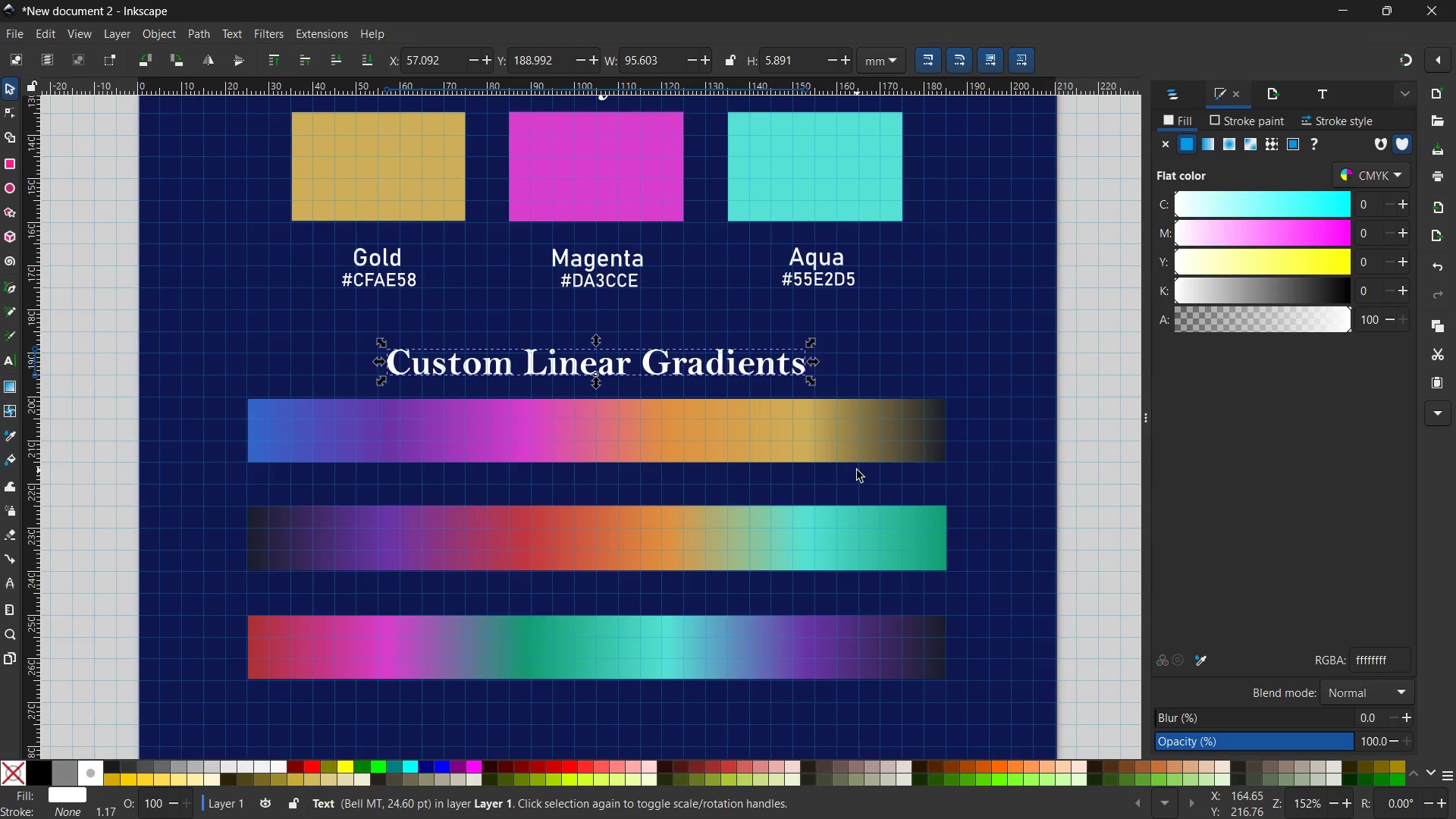 
left_click([857, 470])
 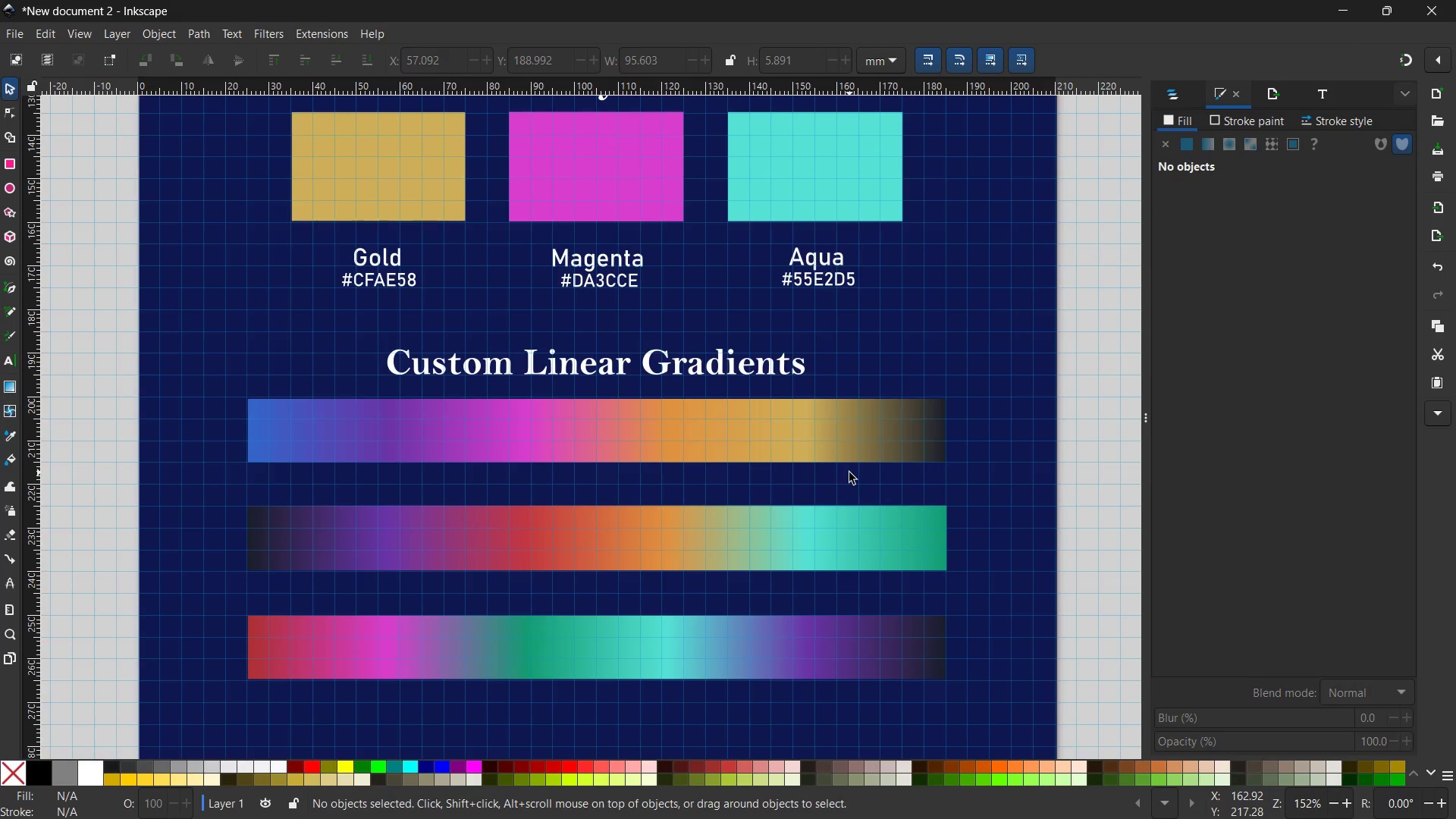 
wait(5.7)
 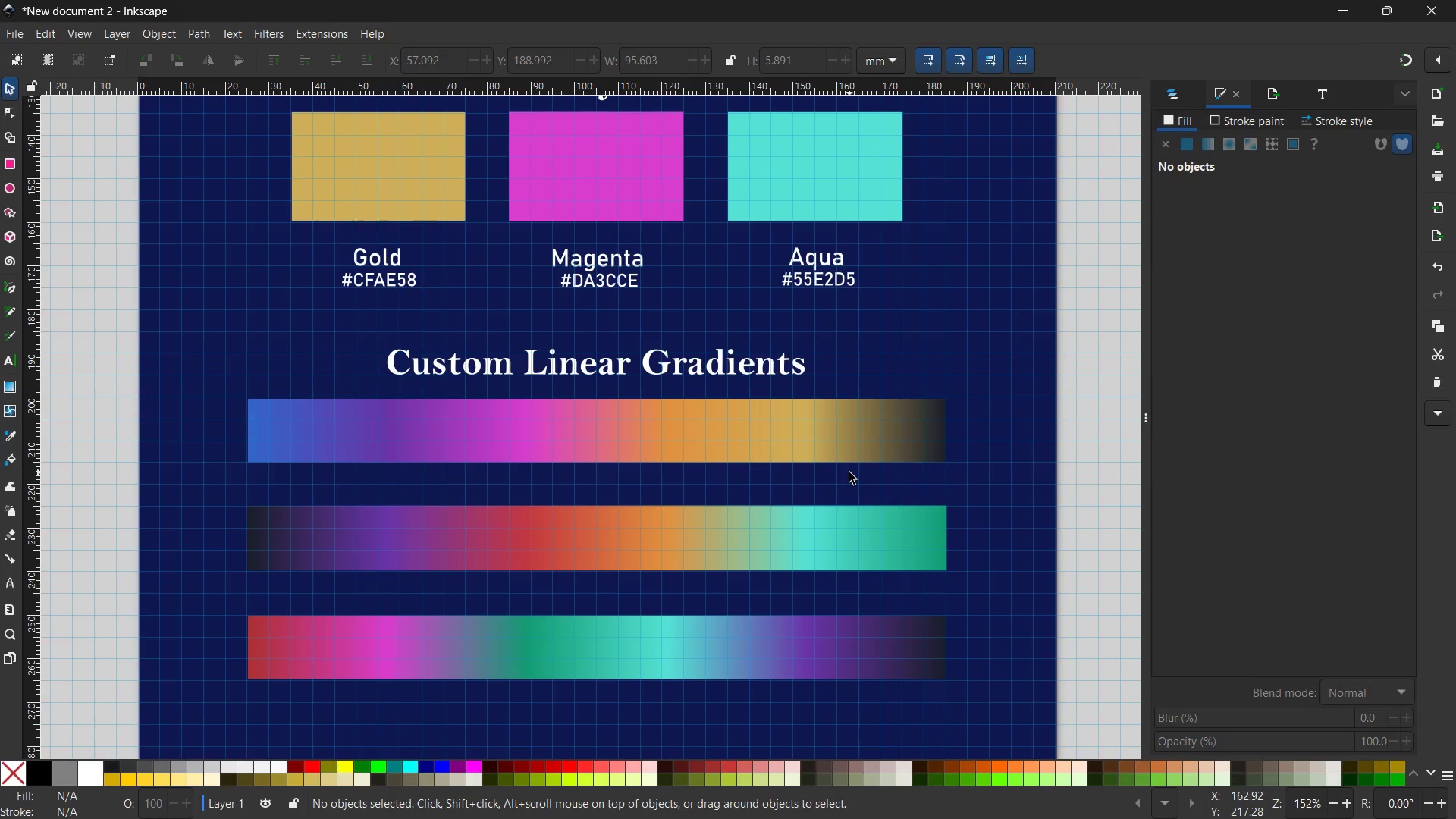 
key(Control+ControlLeft)
 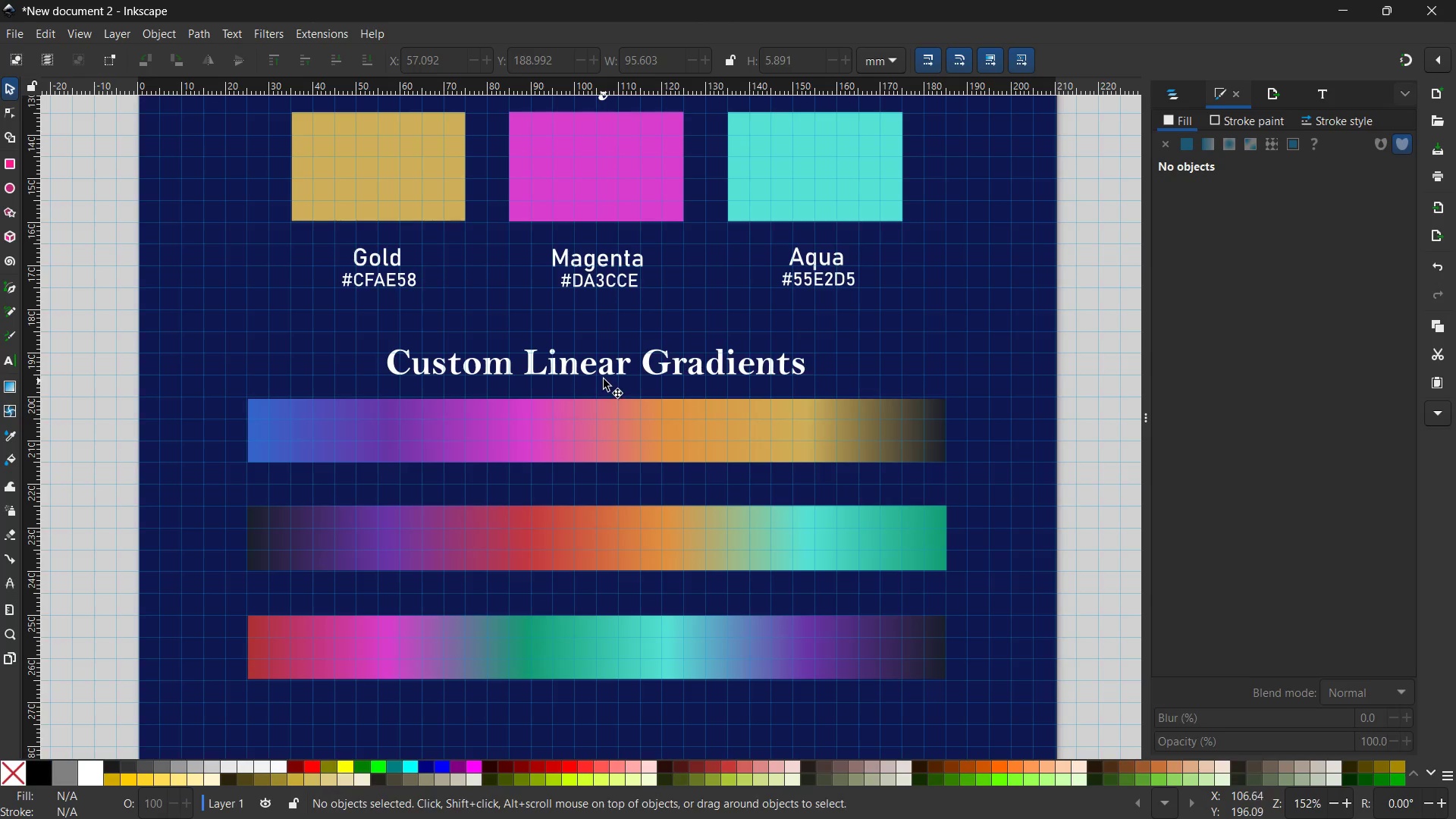 
hold_key(key=ControlLeft, duration=0.48)
scroll: coordinate [613, 381], scroll_direction: none, amount: 0.0
 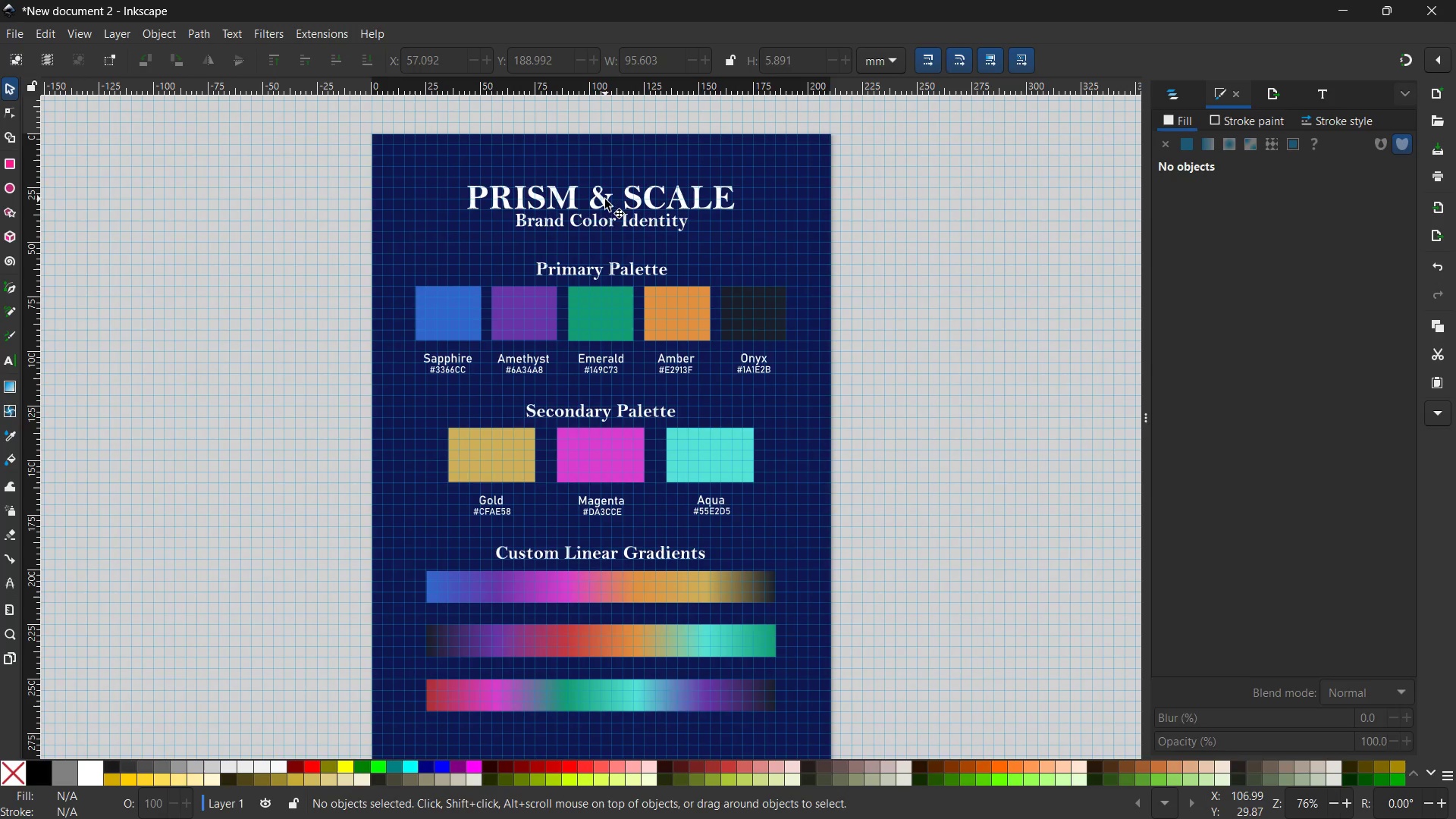 
left_click([605, 221])
 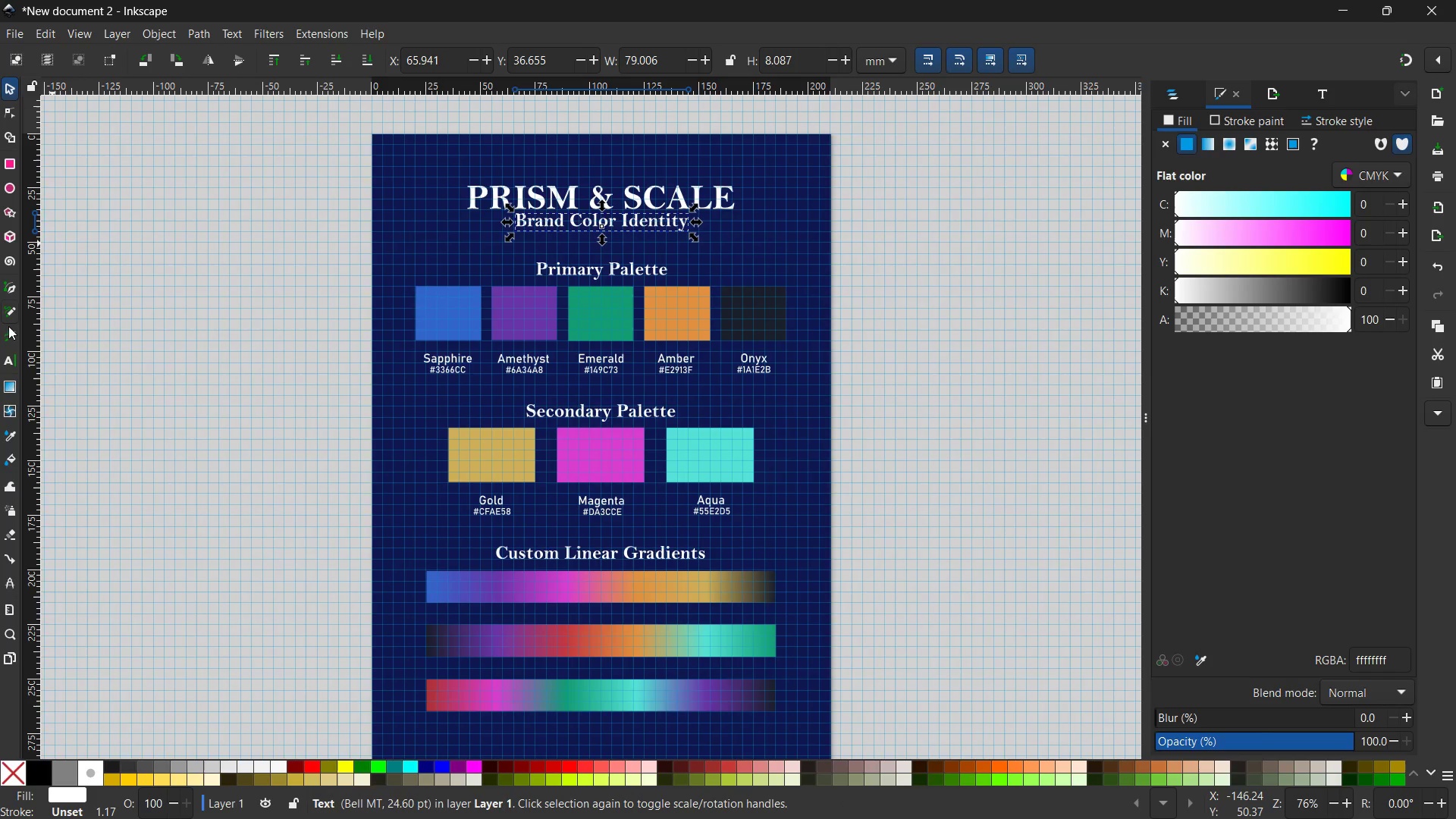 
left_click([6, 362])
 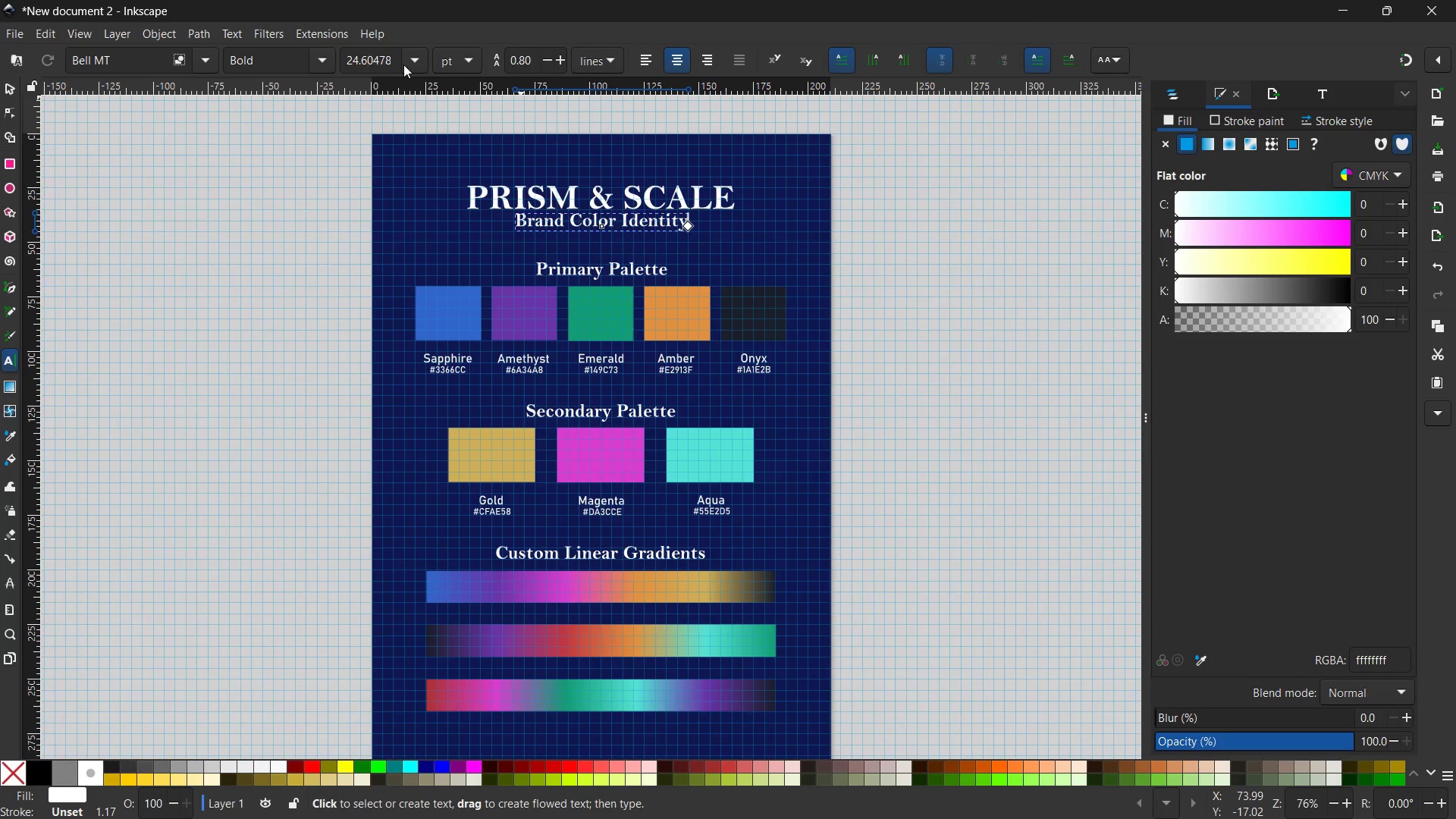 
left_click([415, 58])
 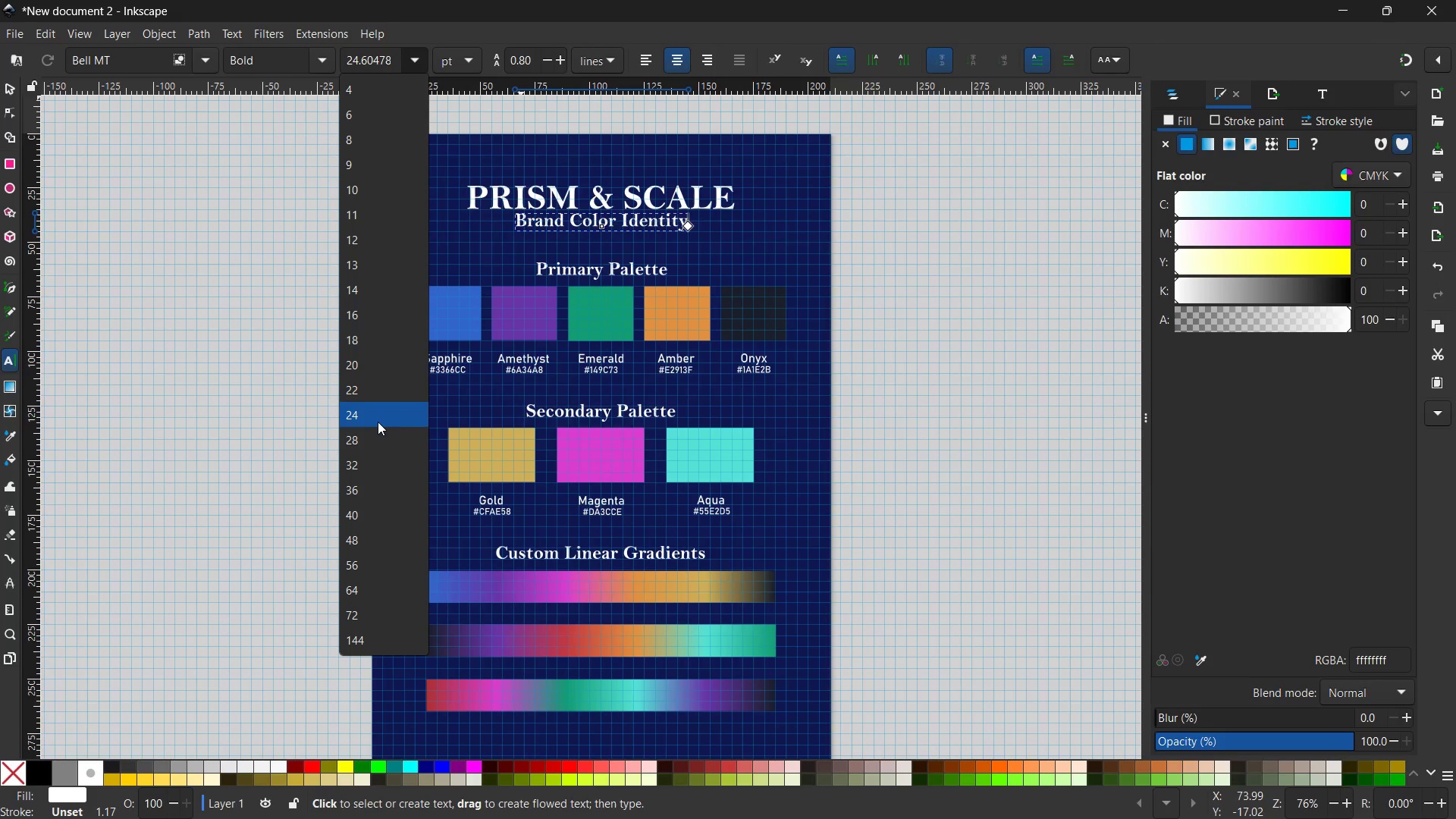 
left_click([378, 435])
 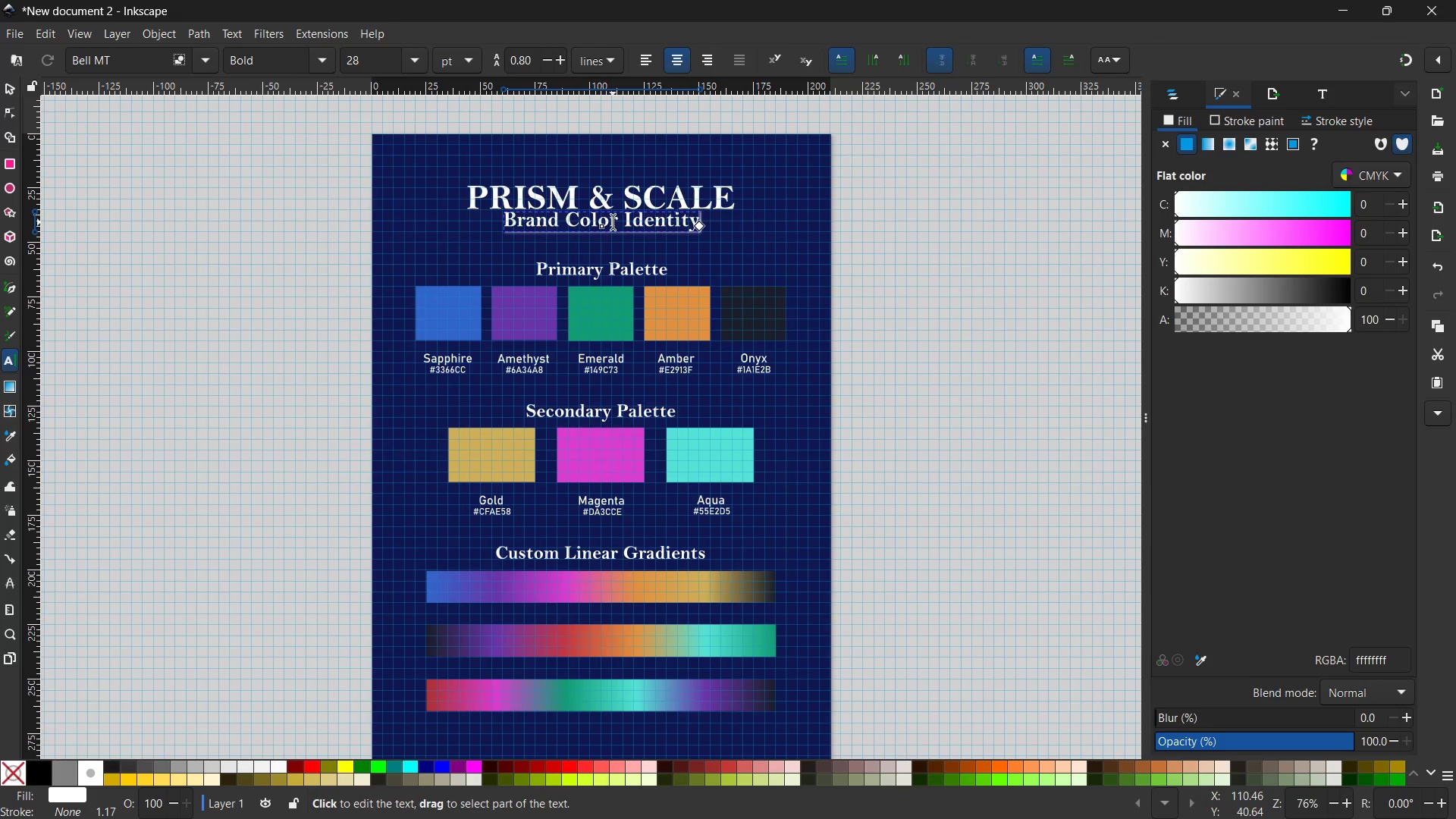 
hold_key(key=ControlLeft, duration=1.03)
scroll: coordinate [613, 222], scroll_direction: up, amount: 3.0
 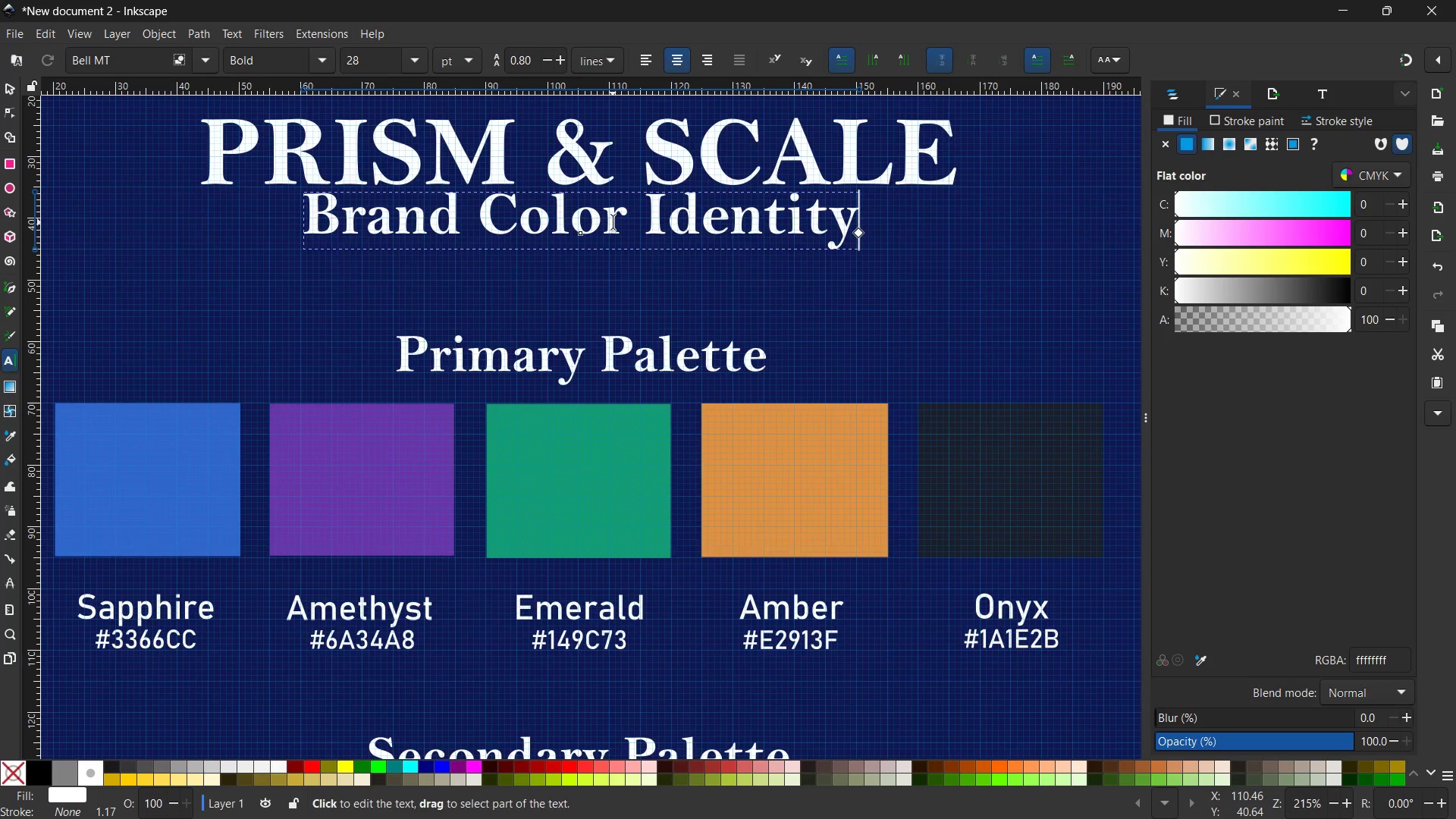 
scroll: coordinate [613, 222], scroll_direction: none, amount: 0.0
 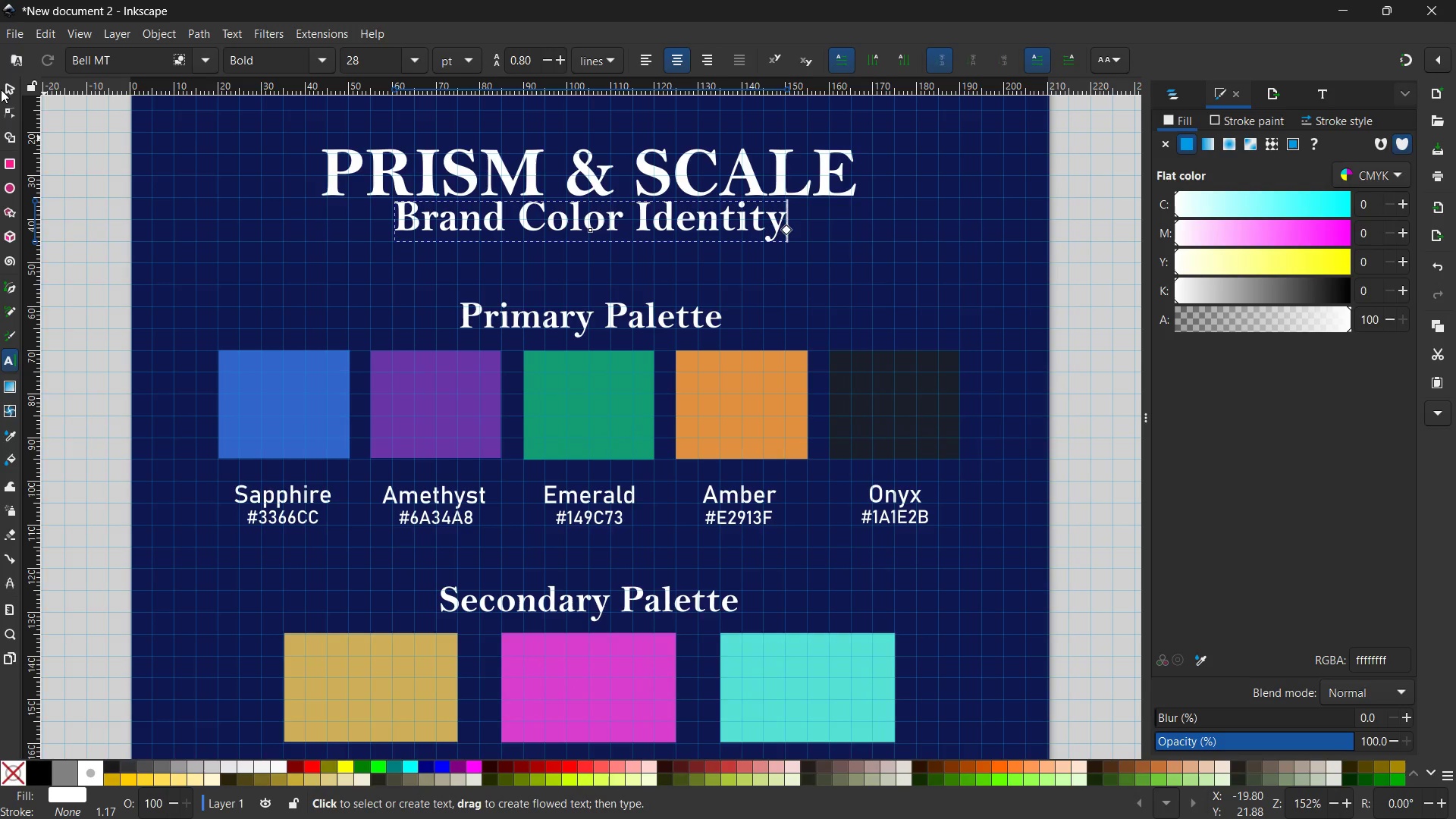 
left_click([1, 88])
 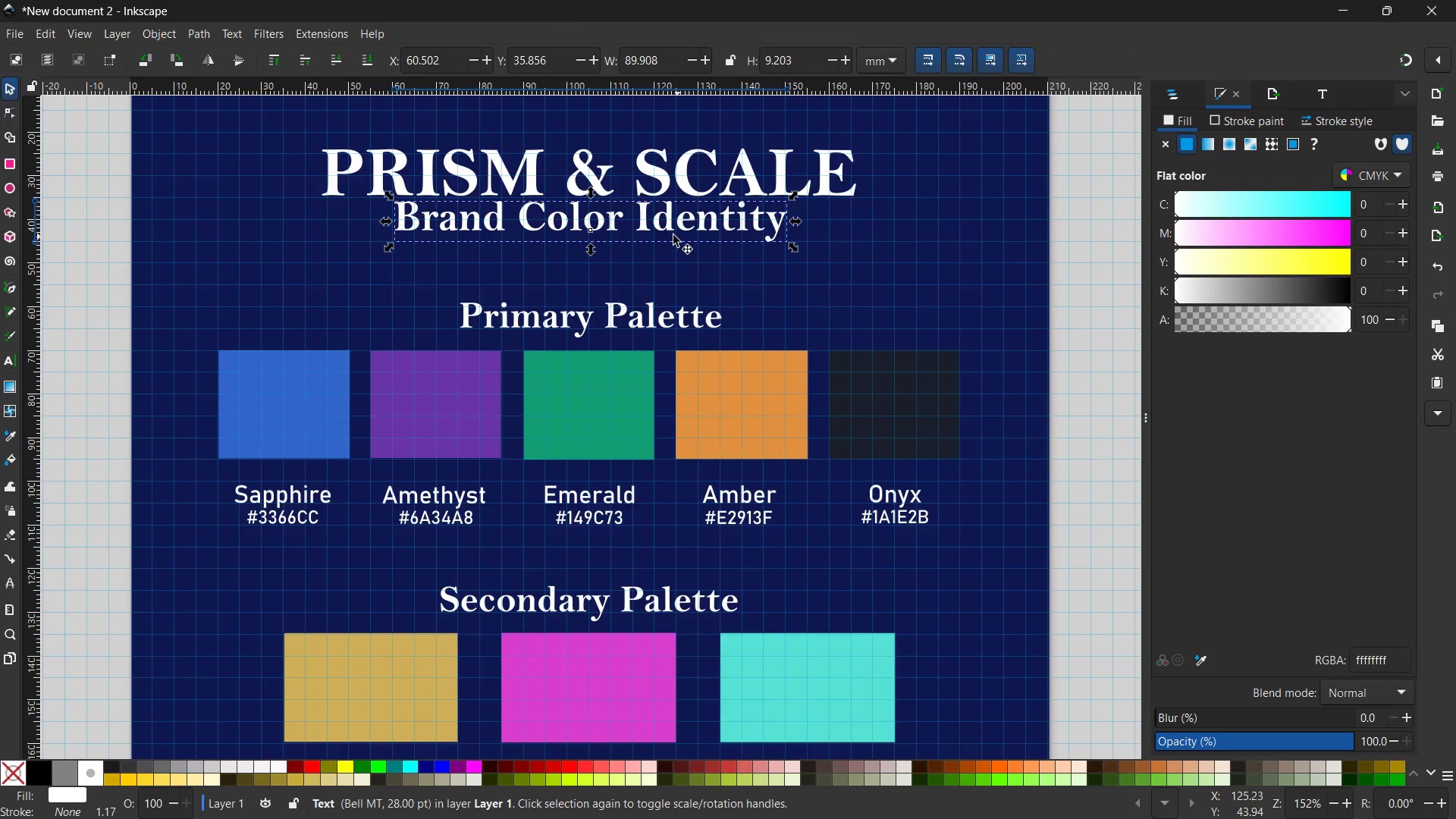 
left_click_drag(start_coordinate=[673, 234], to_coordinate=[674, 270])
 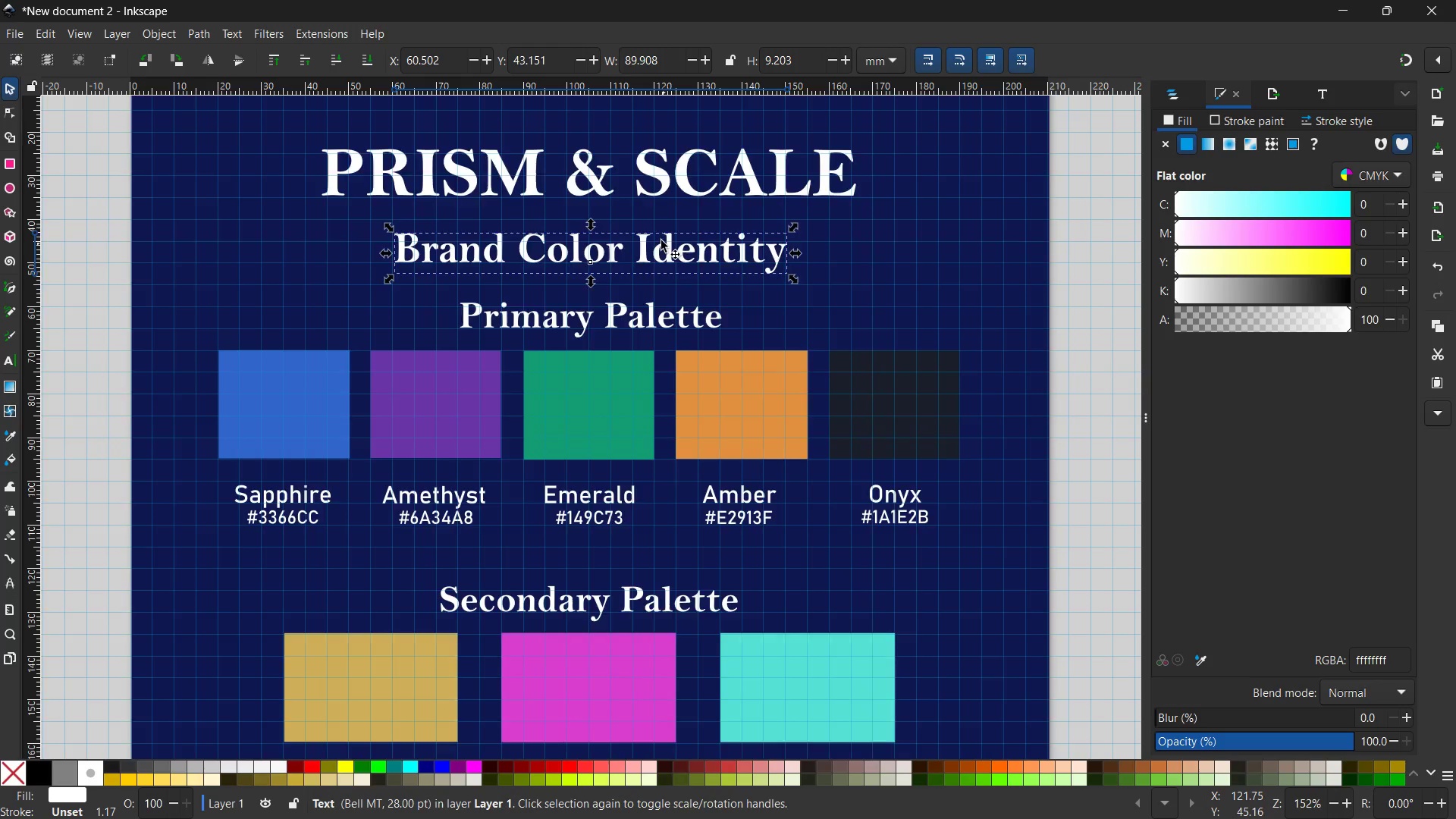 
scroll: coordinate [658, 236], scroll_direction: up, amount: 1.0
 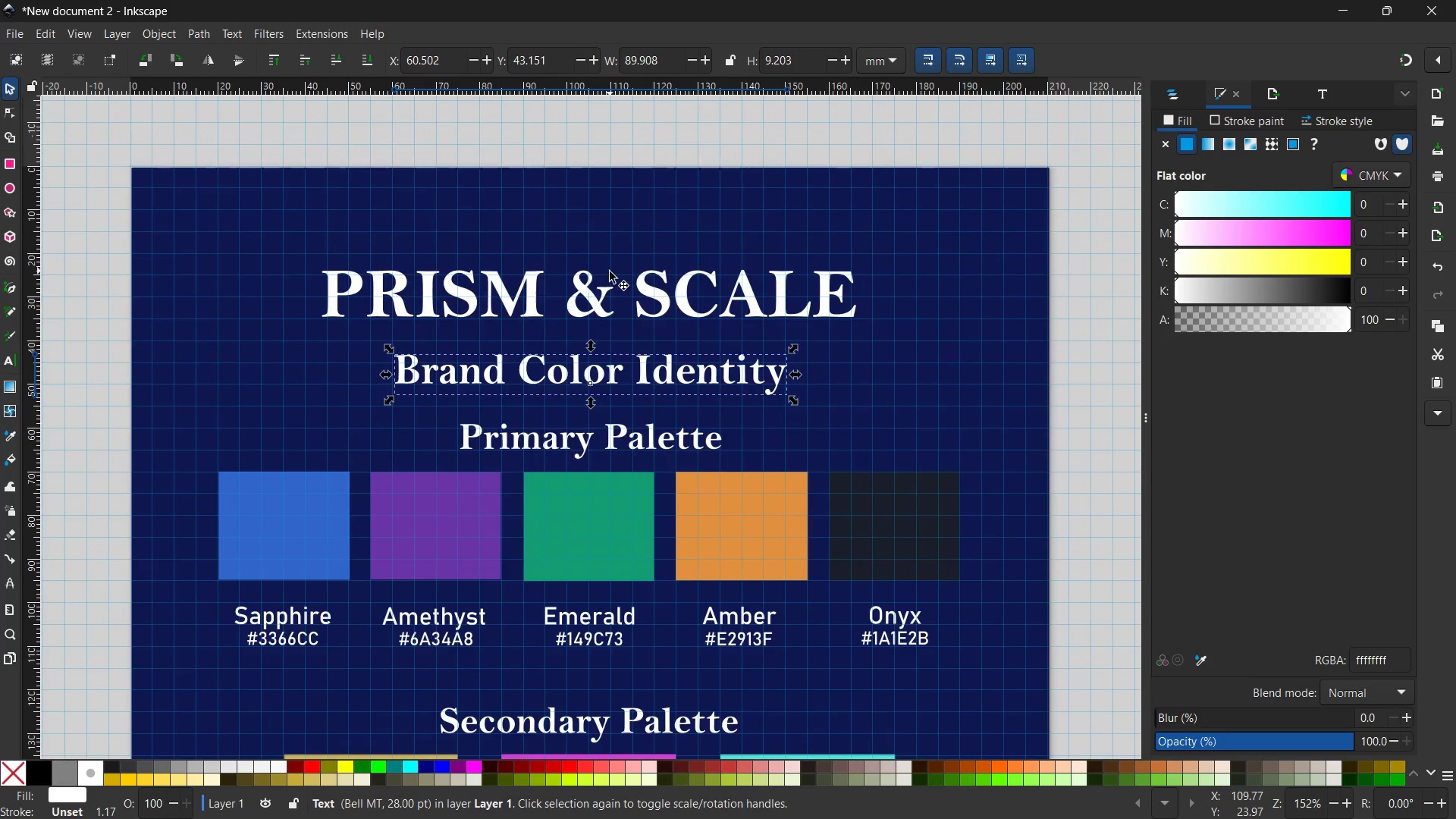 
left_click([609, 273])
 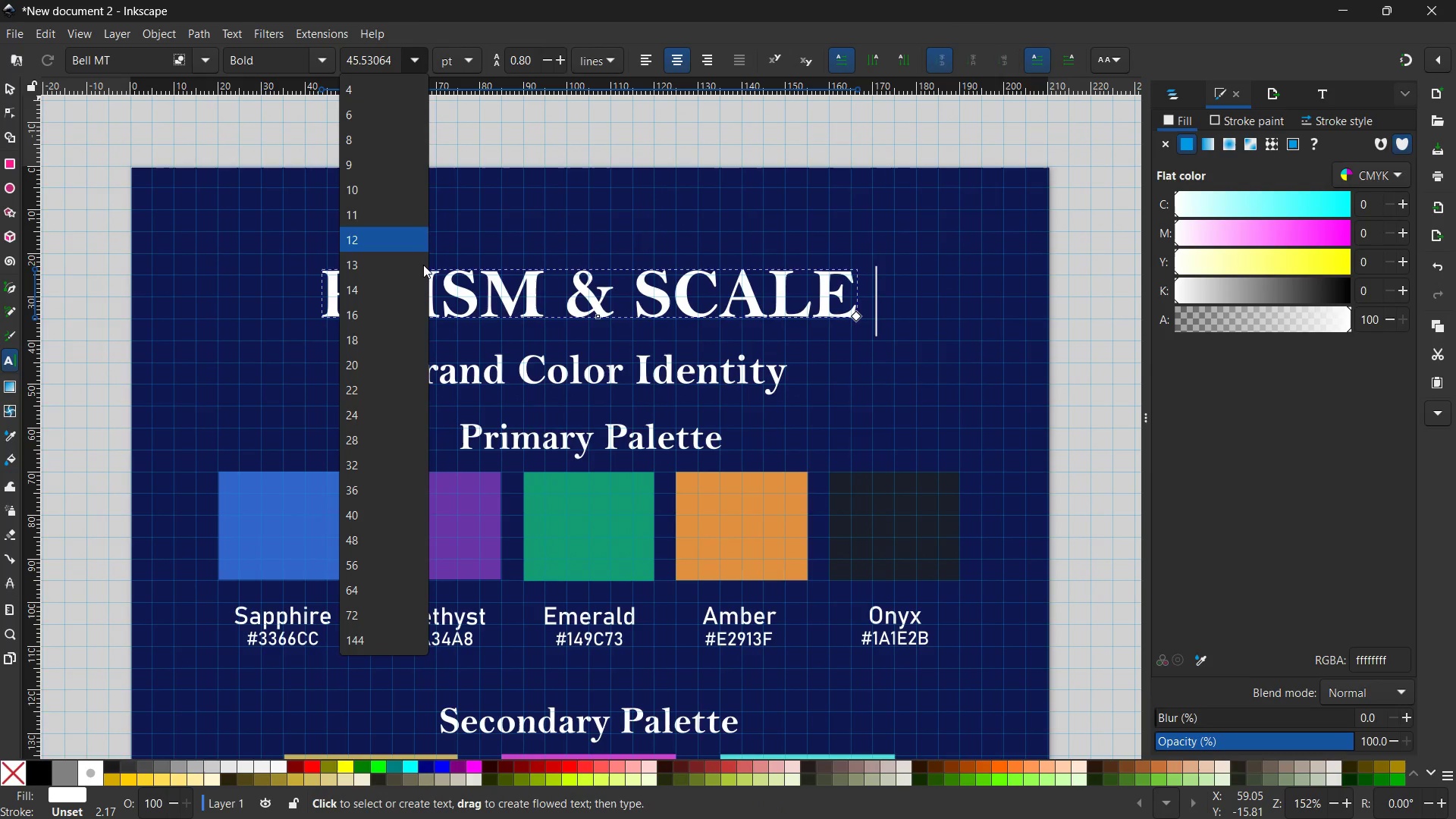 
wait(6.16)
 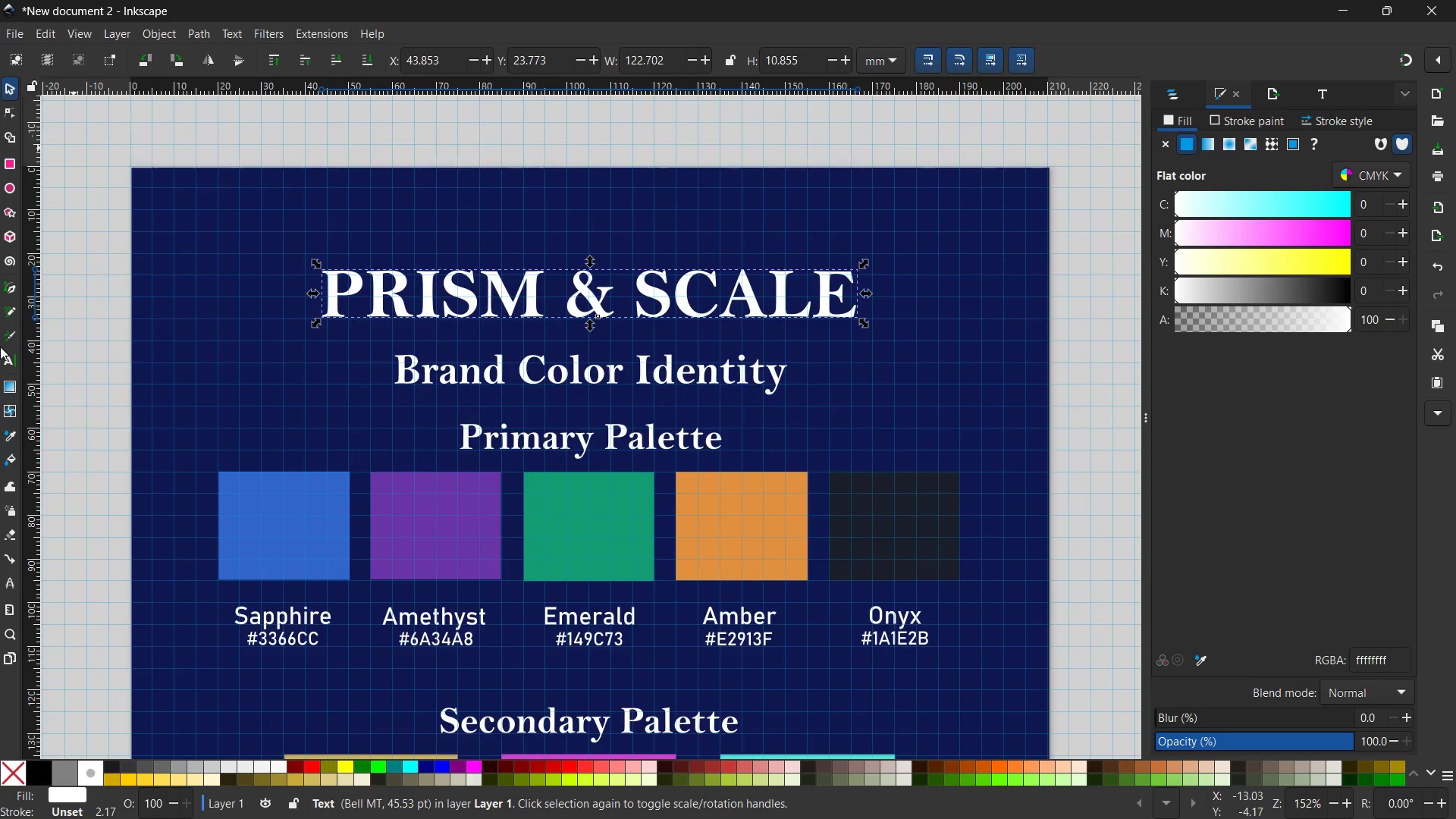 
left_click([390, 558])
 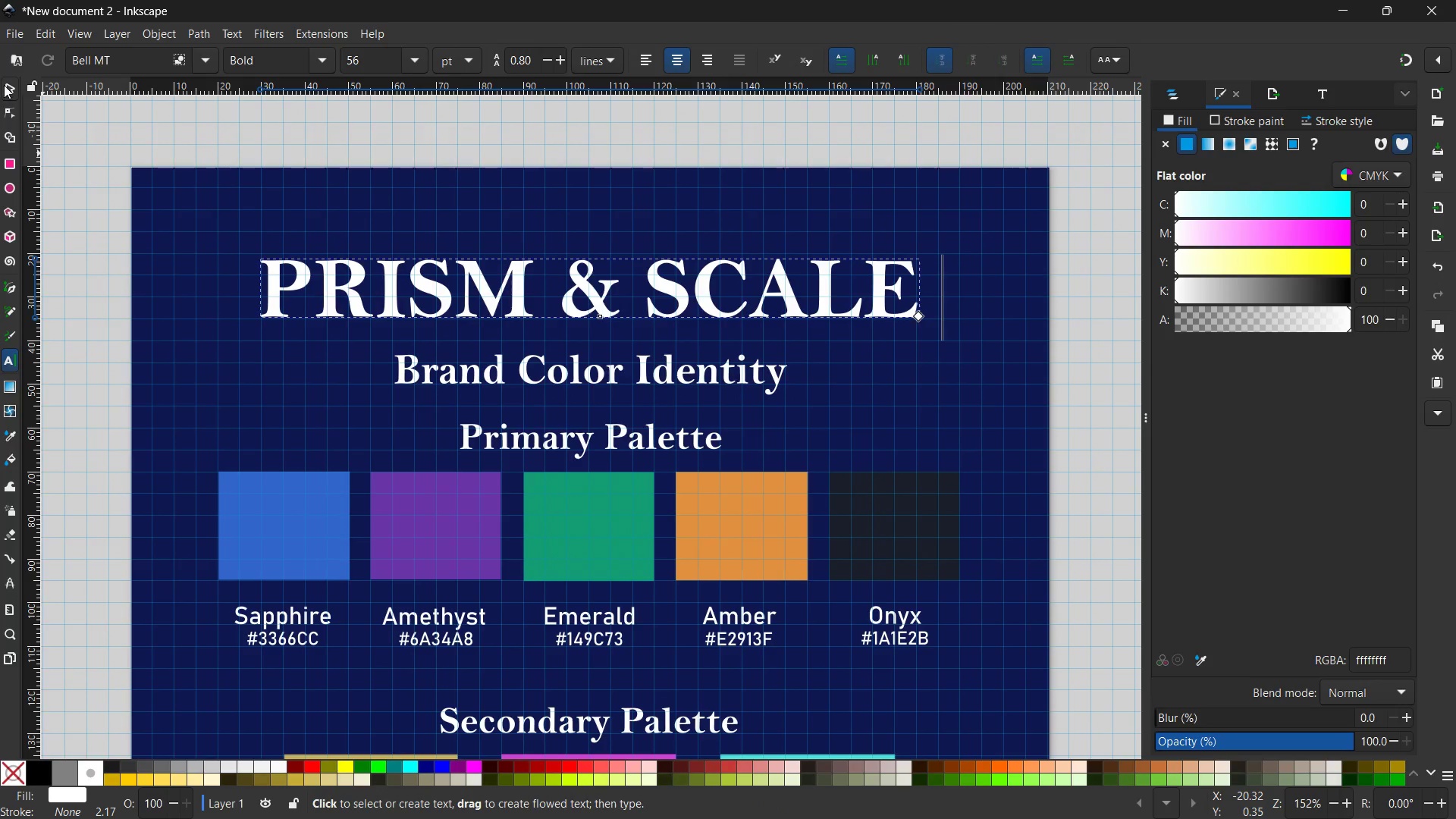 
left_click([4, 84])
 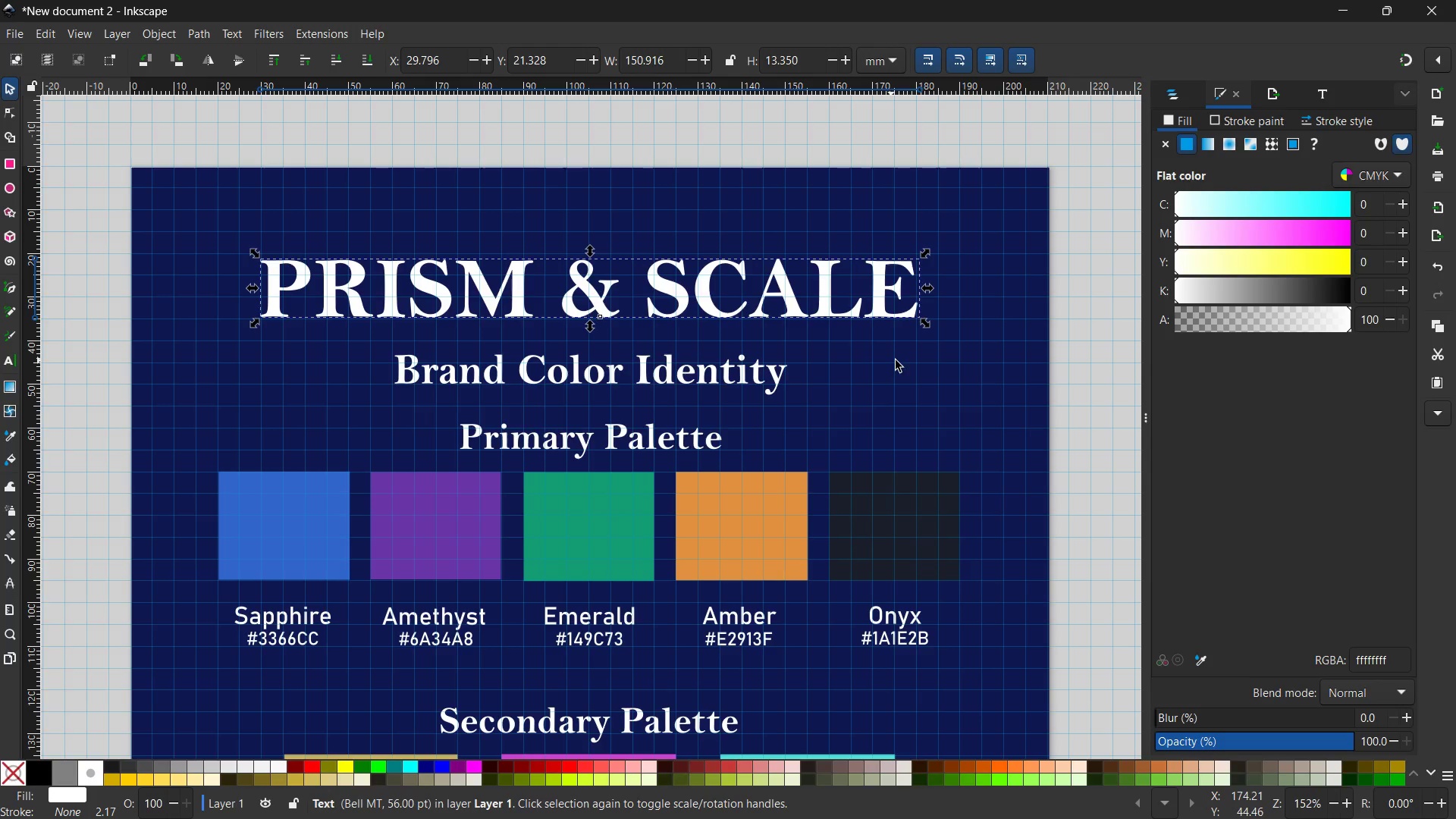 
left_click([900, 360])
 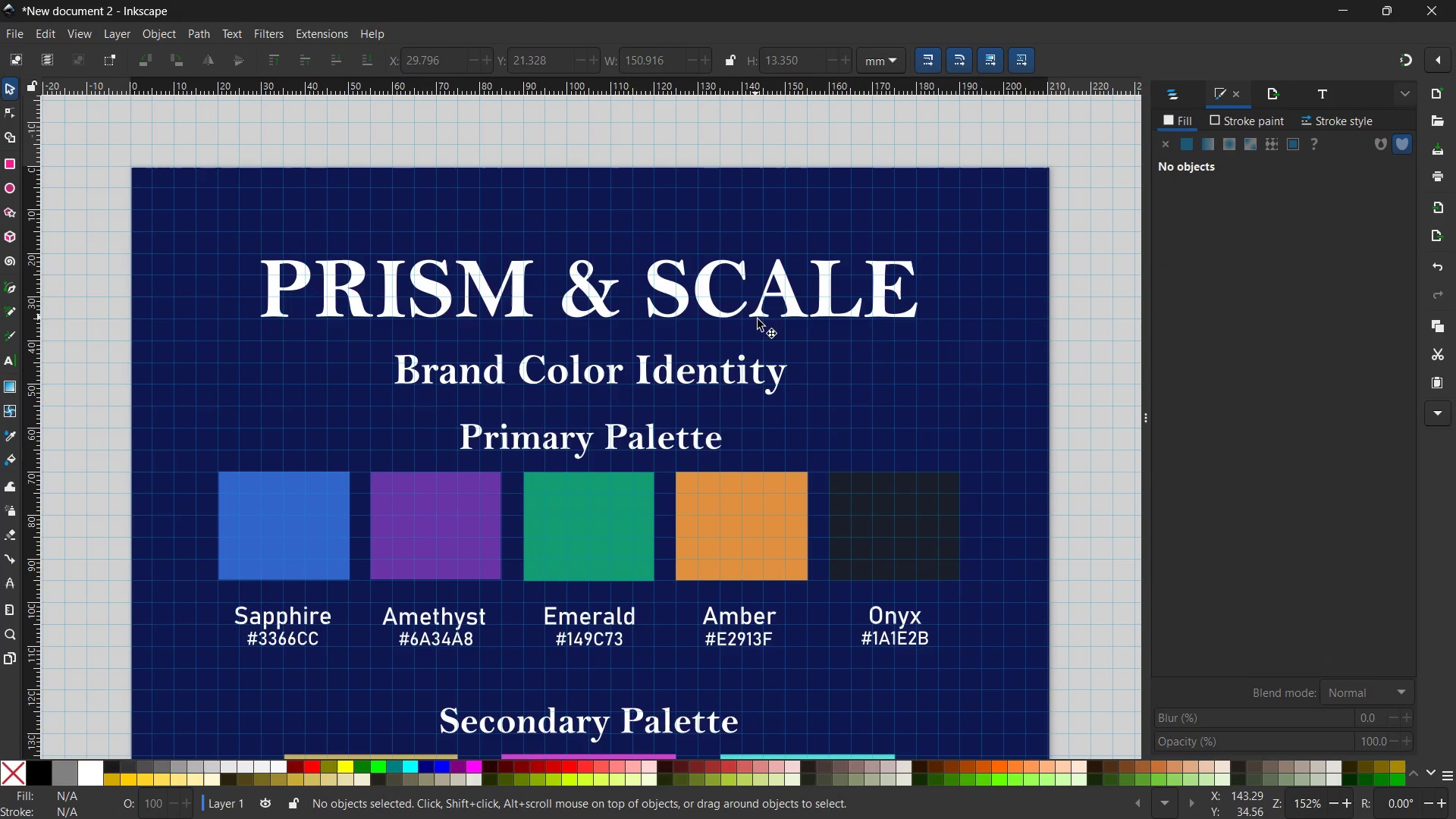 
scroll: coordinate [764, 324], scroll_direction: none, amount: 0.0
 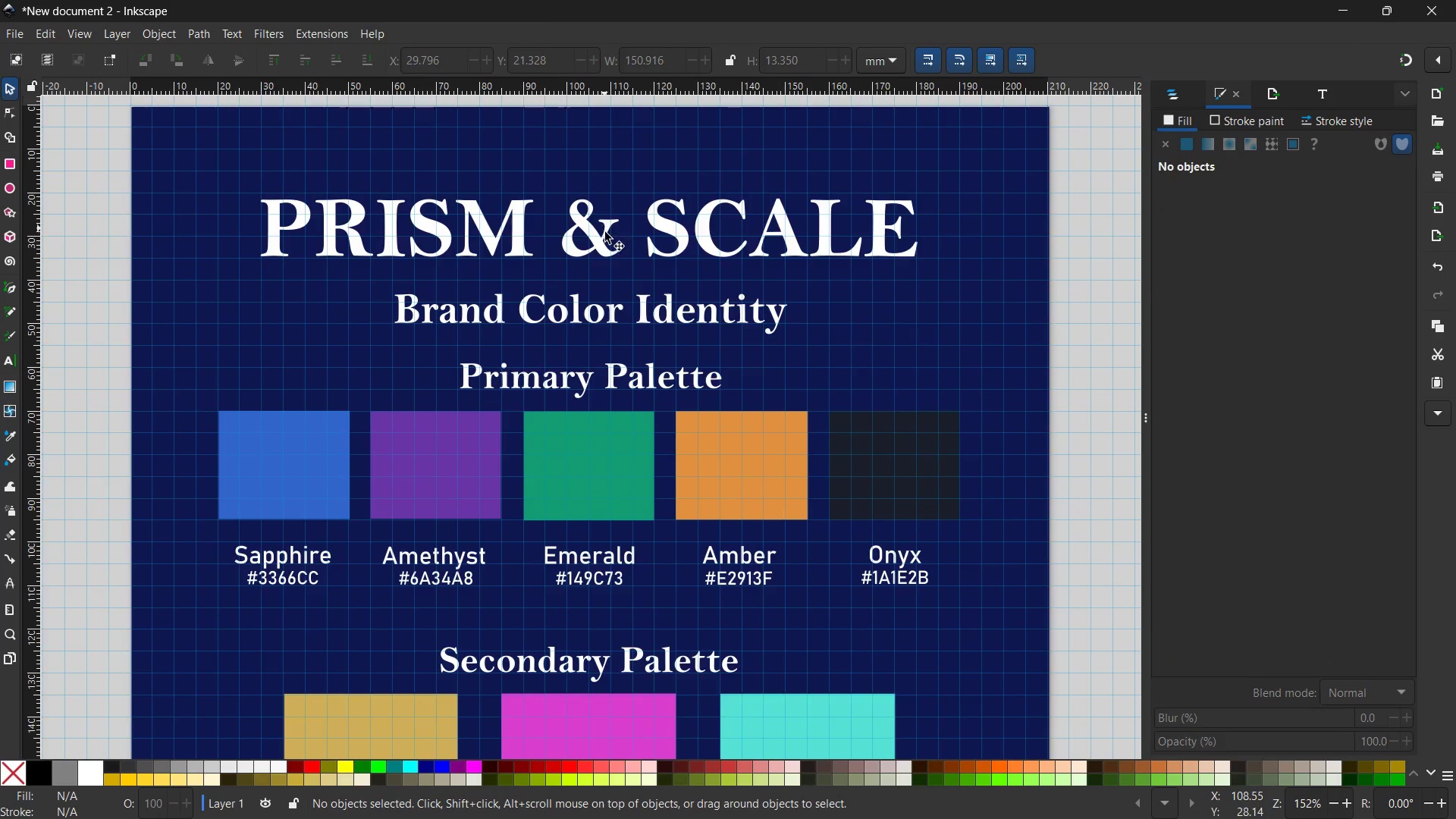 
left_click_drag(start_coordinate=[612, 317], to_coordinate=[612, 293])
 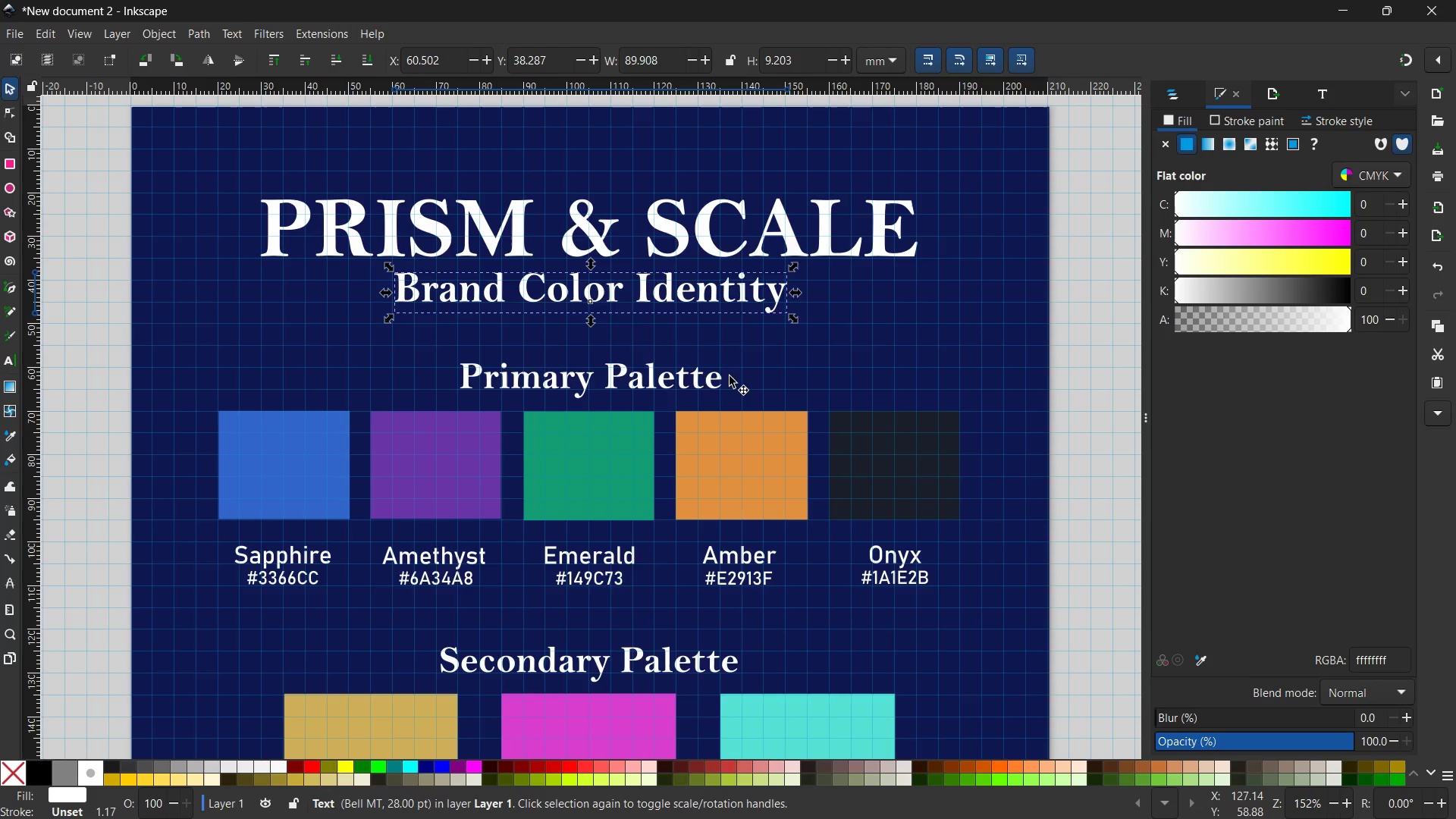 
left_click([777, 369])
 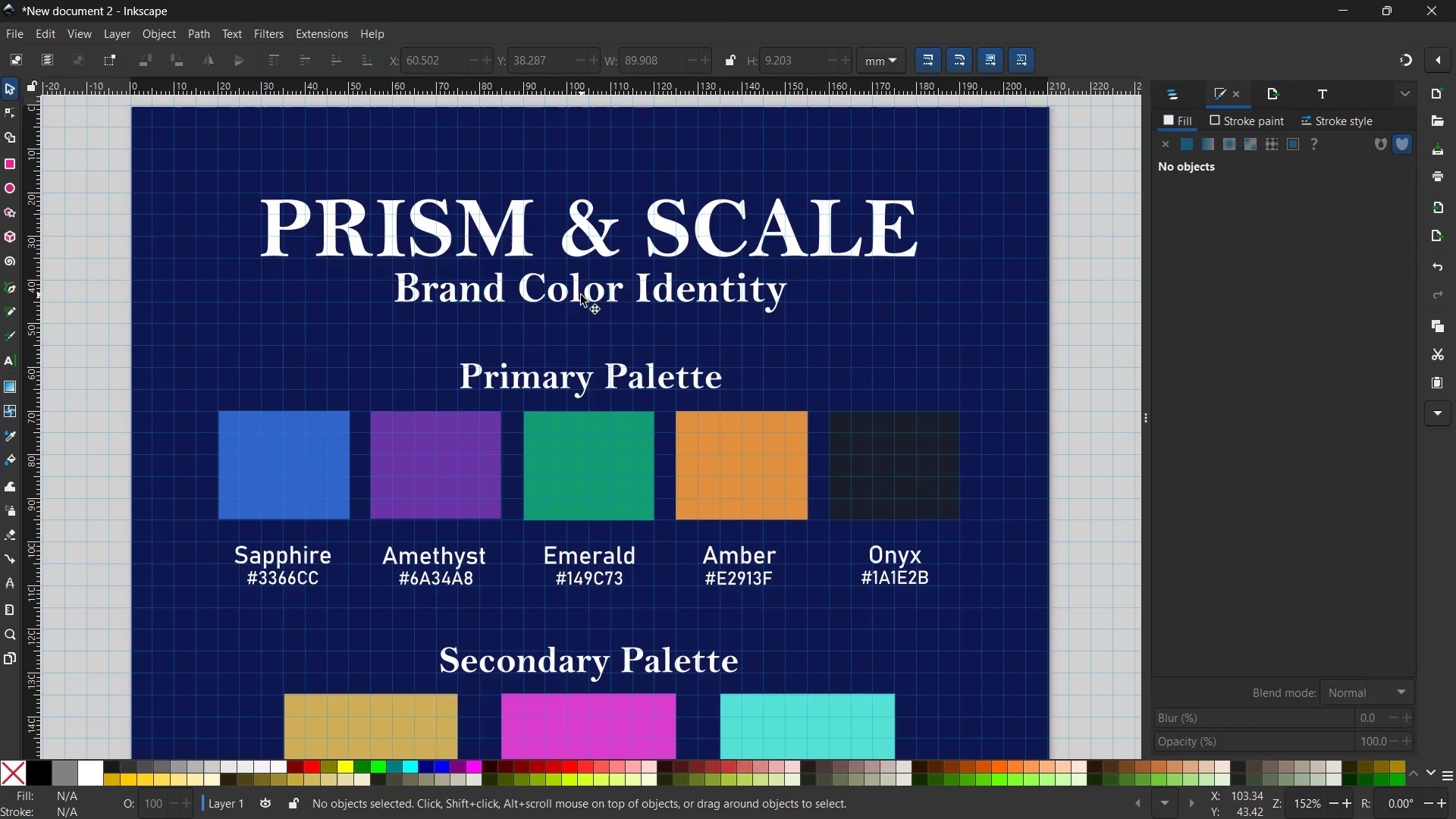 
wait(6.67)
 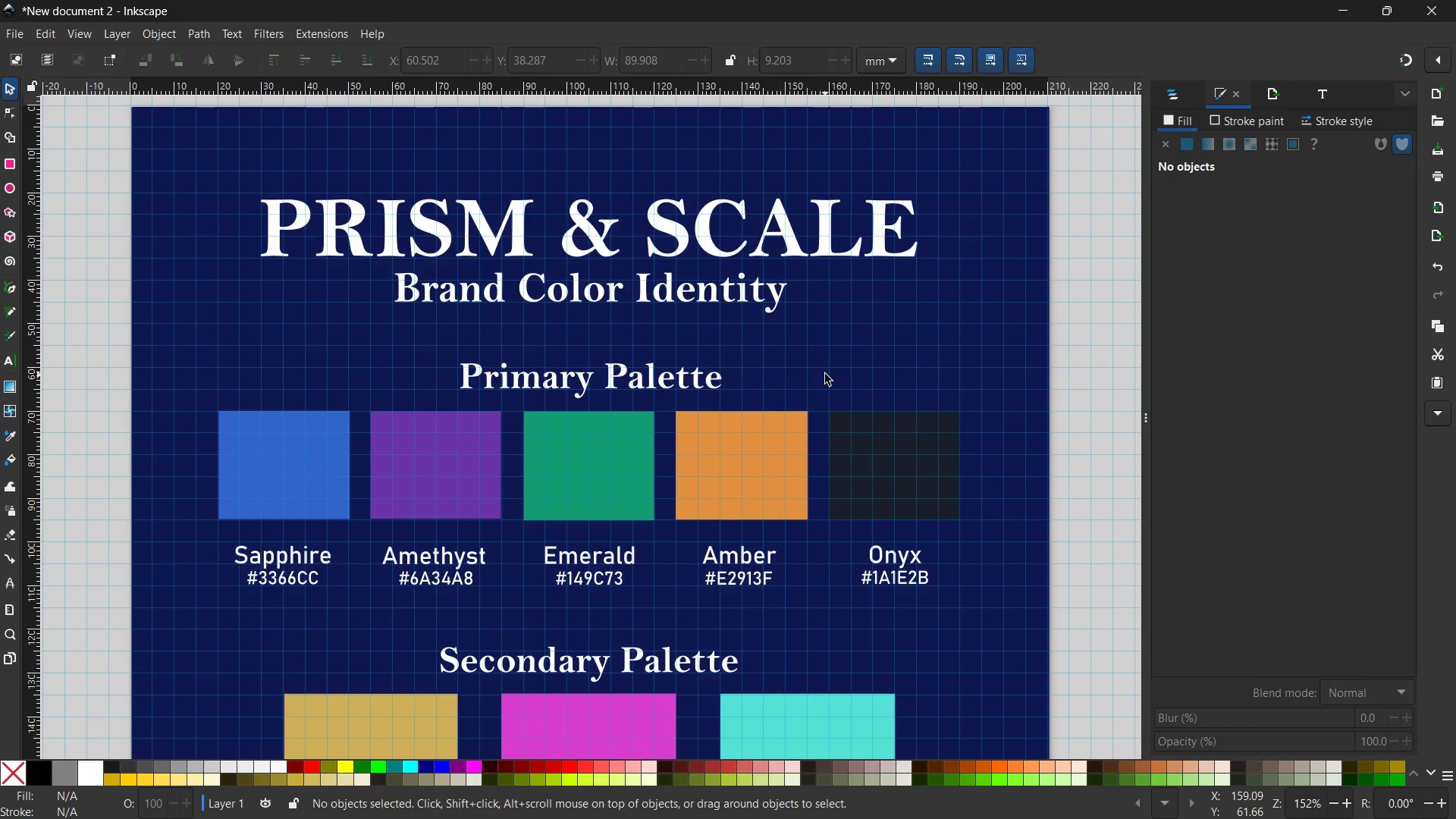 
left_click([5, 311])
 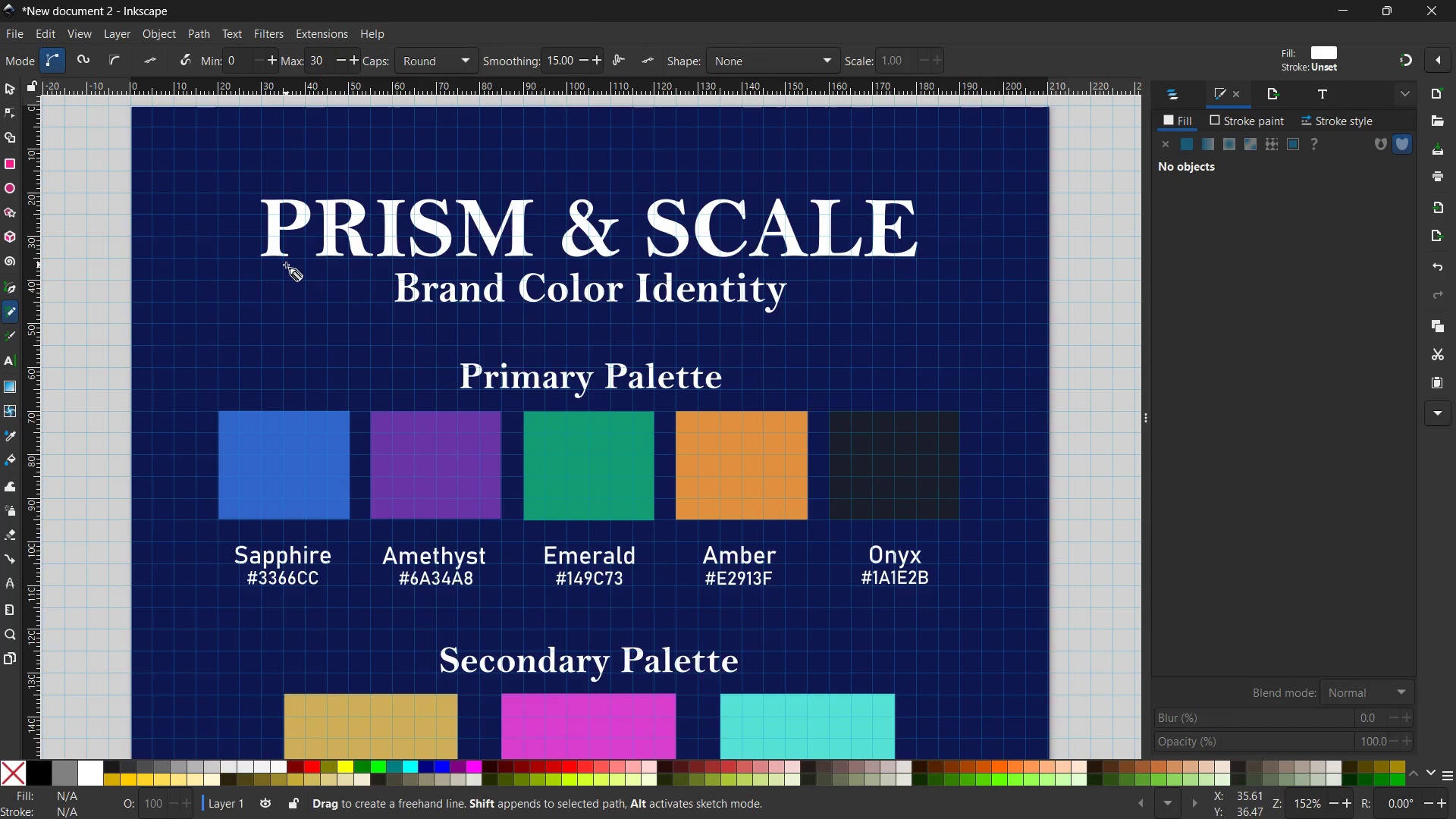 
left_click([285, 268])
 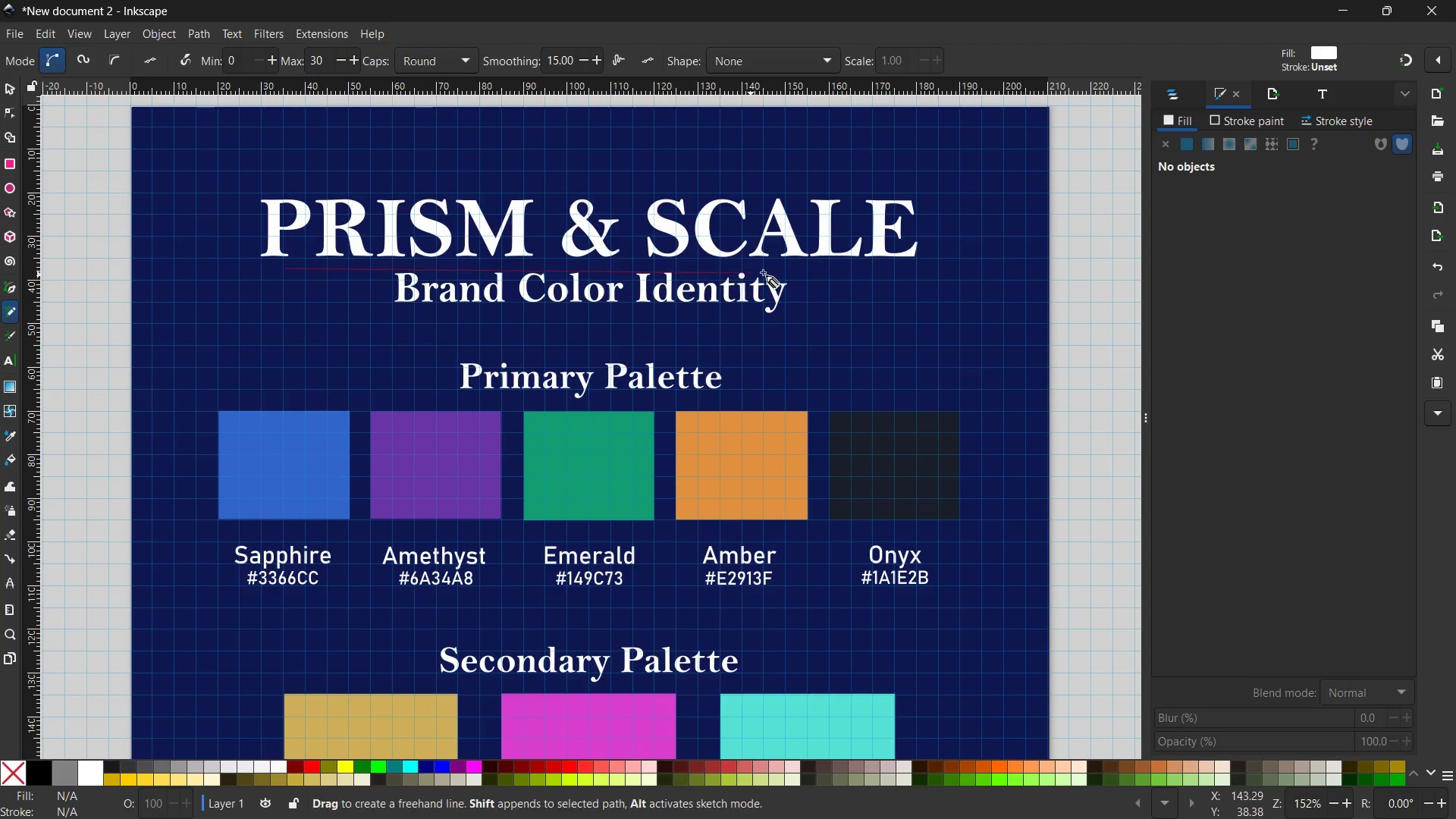 
hold_key(key=ControlLeft, duration=3.25)
left_click([896, 275])
 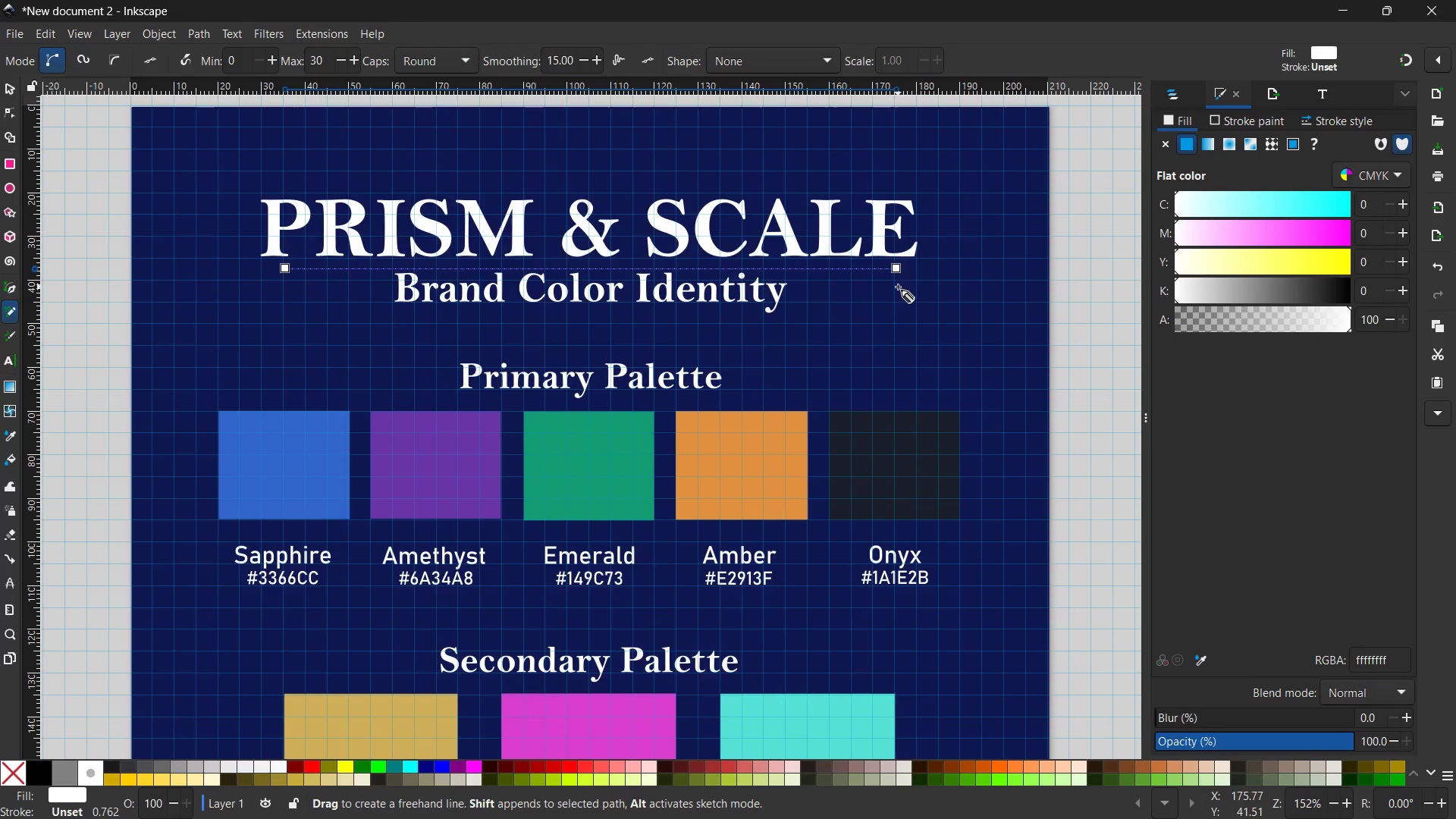 
key(Enter)
 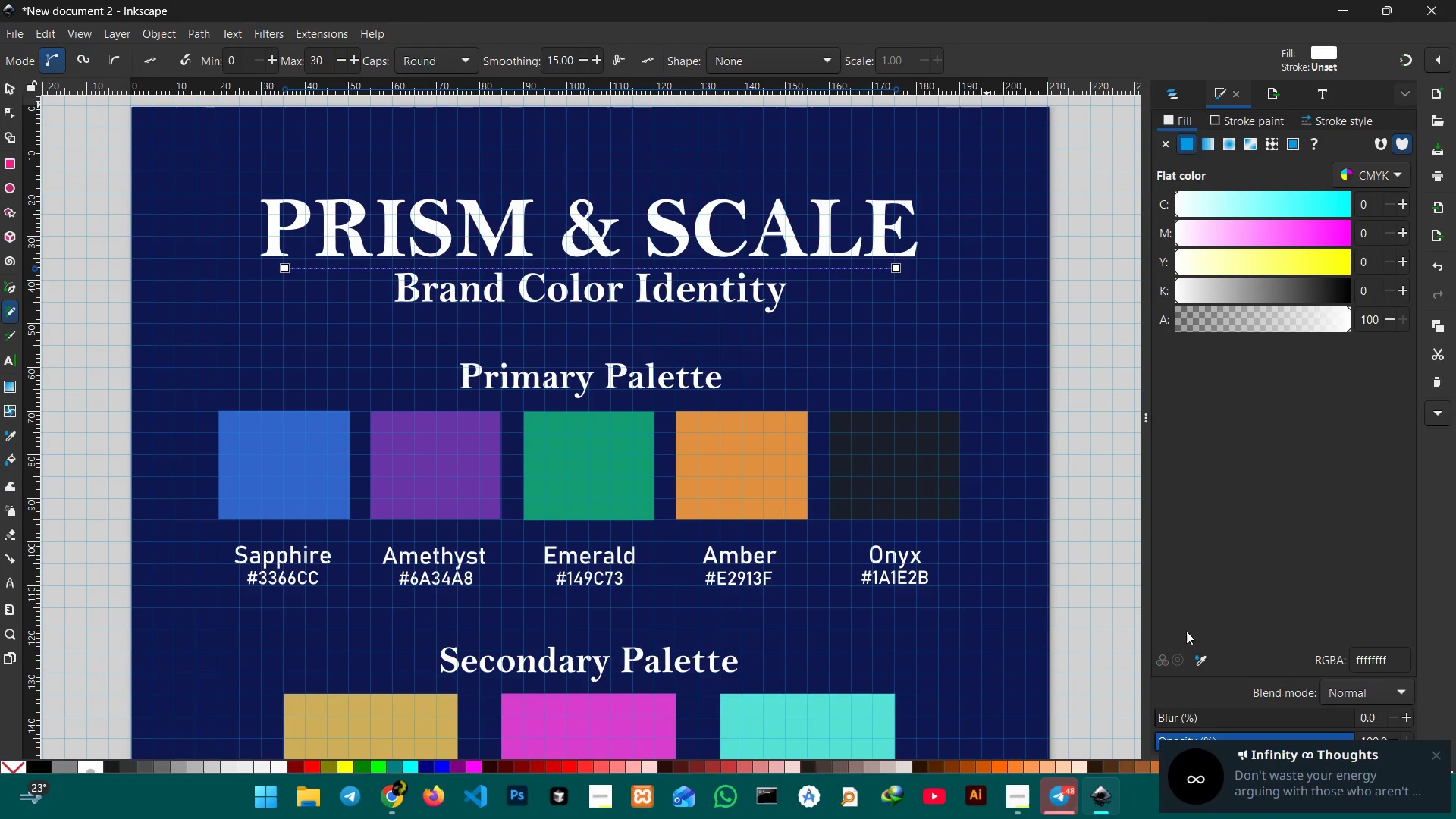 
left_click([1198, 654])
 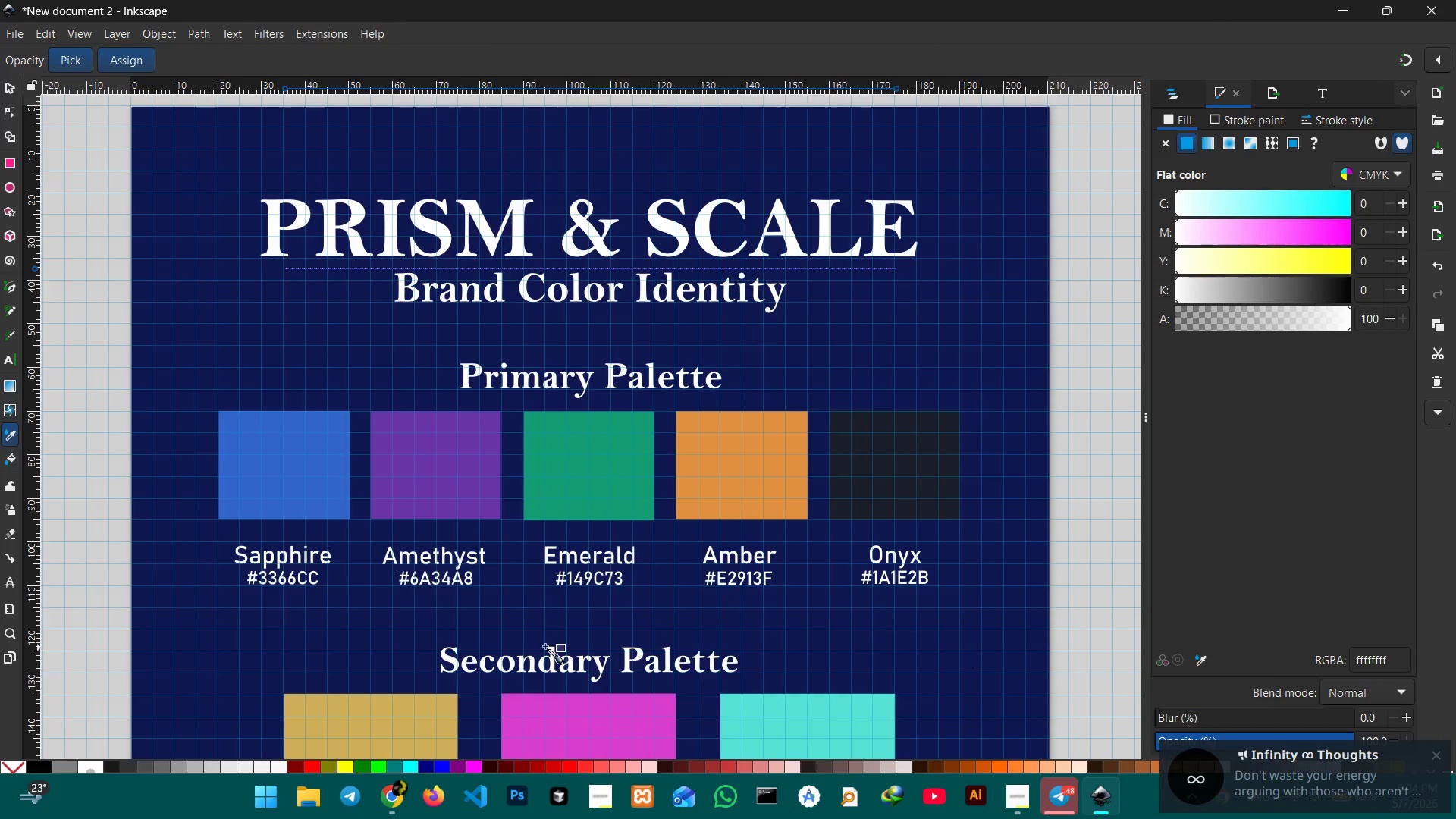 
left_click([443, 725])
 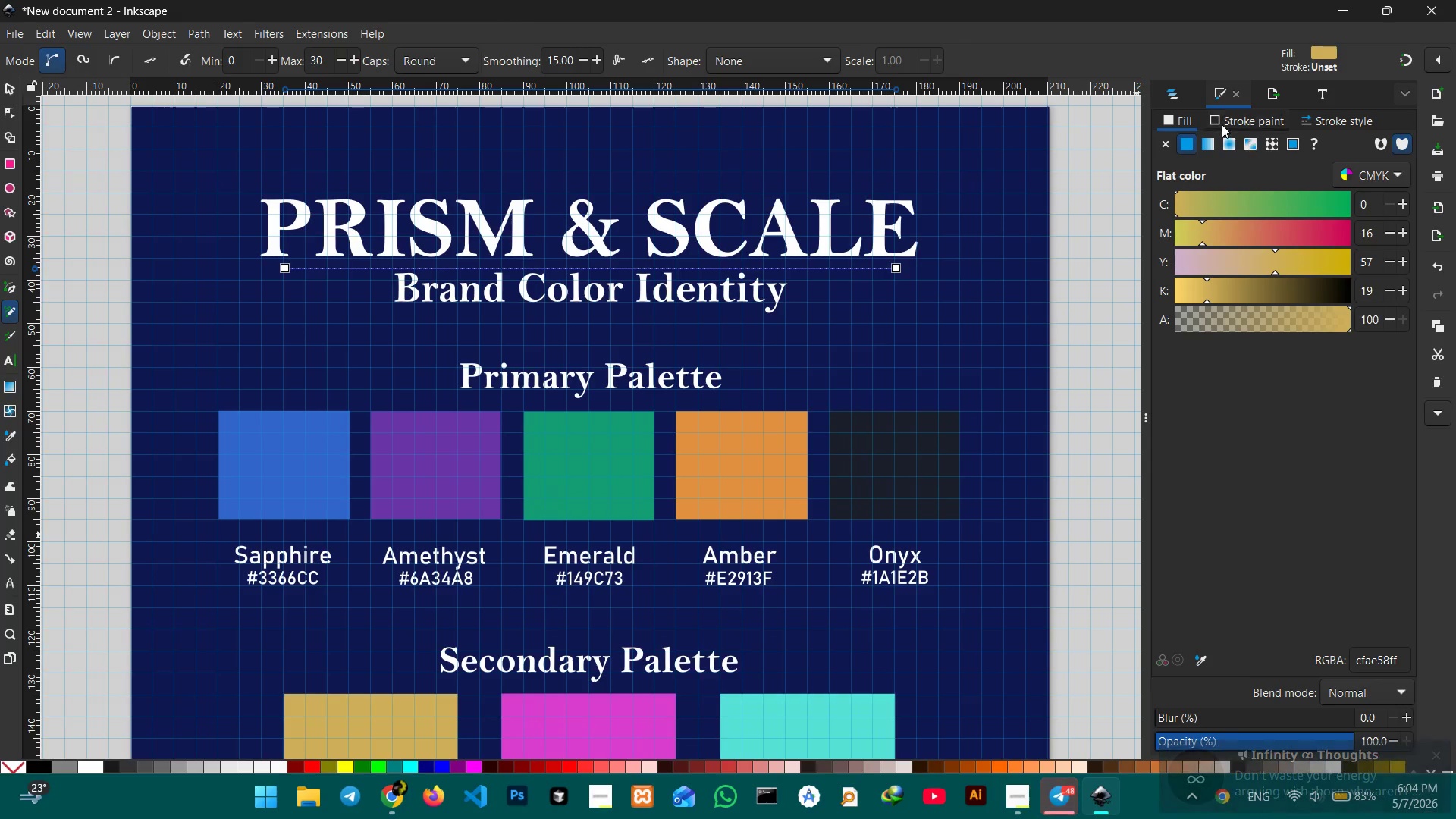 
left_click([1224, 124])
 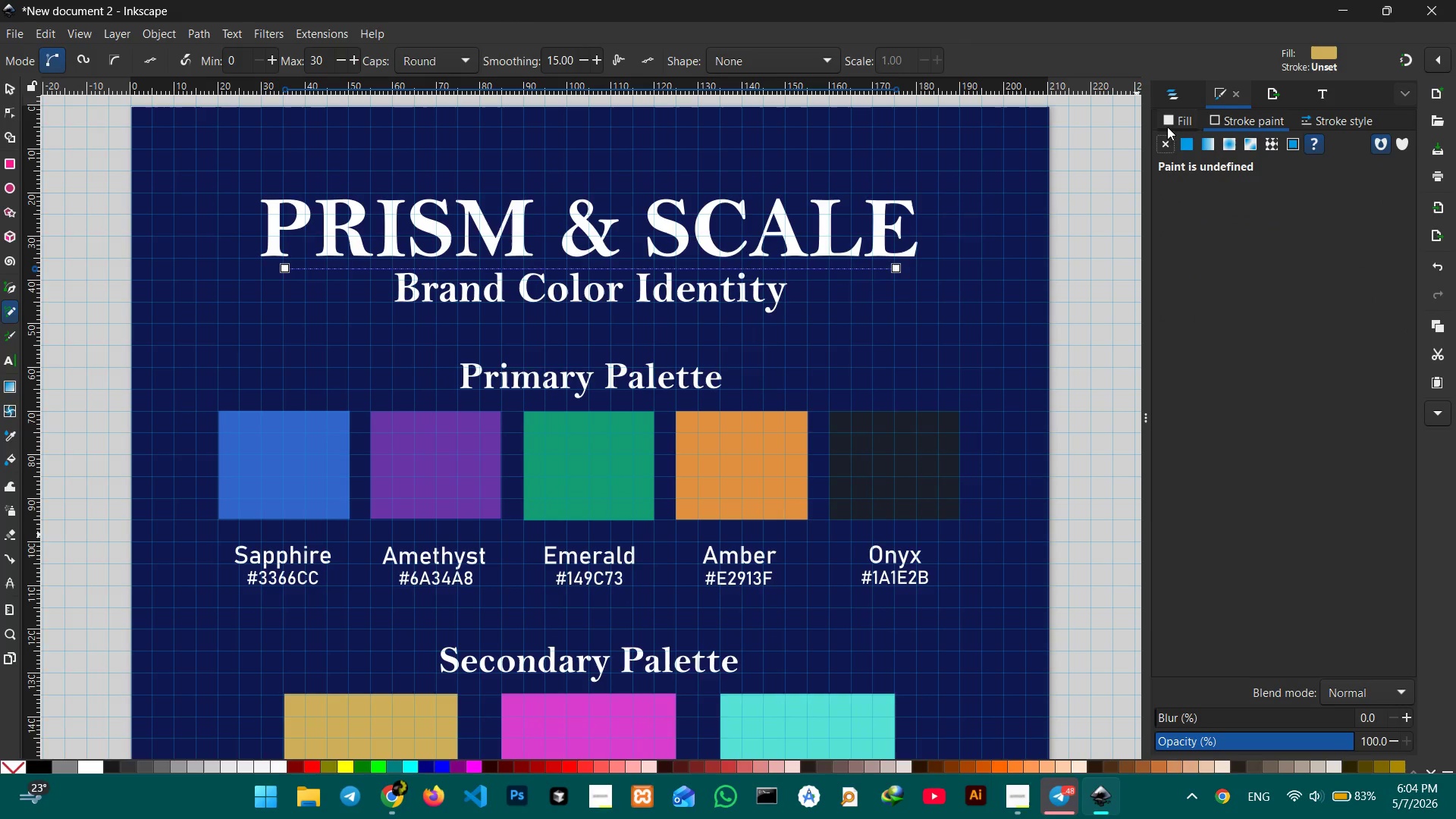 
left_click([1167, 121])
 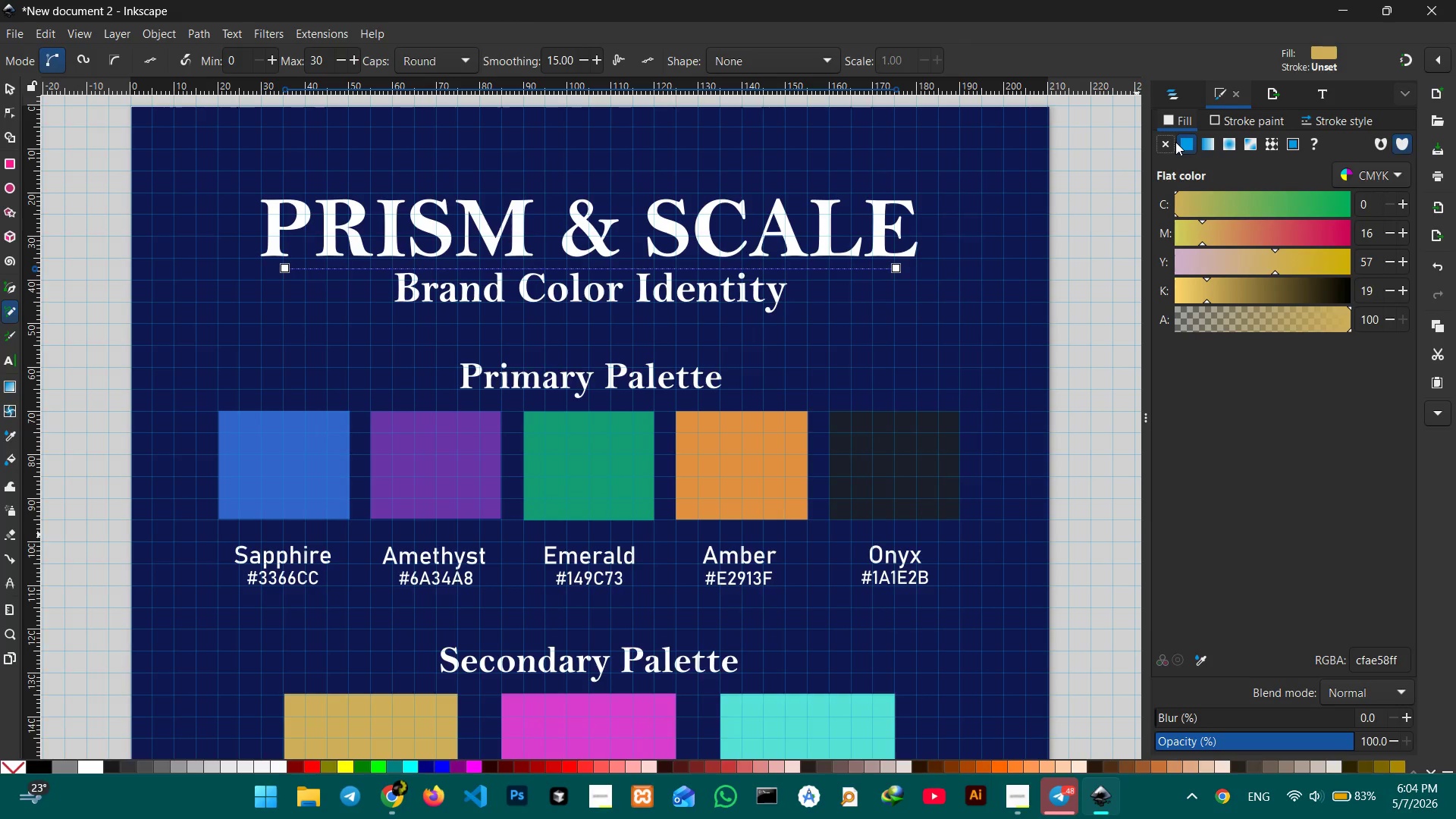 
left_click([1172, 143])
 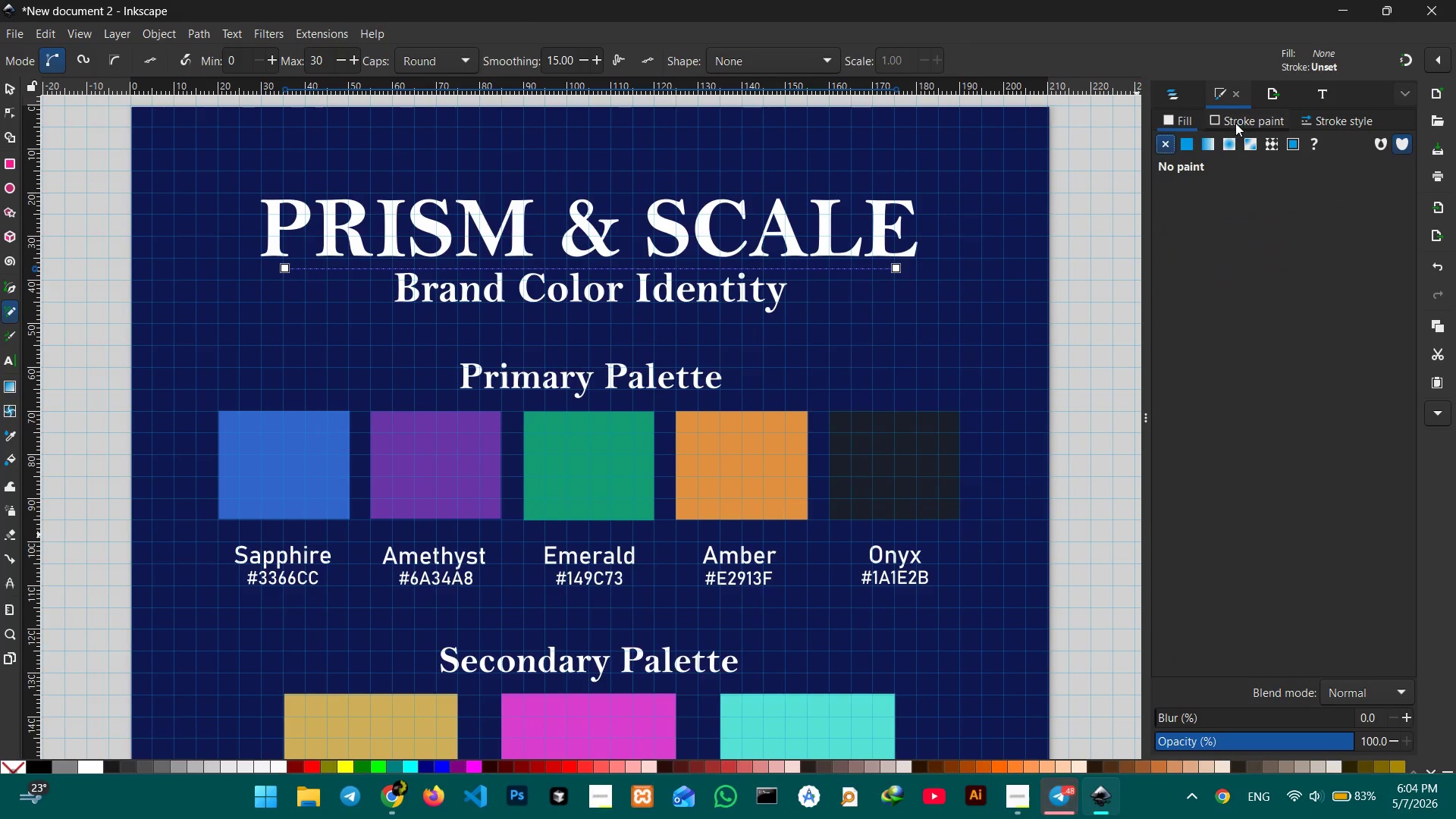 
double_click([1235, 123])
 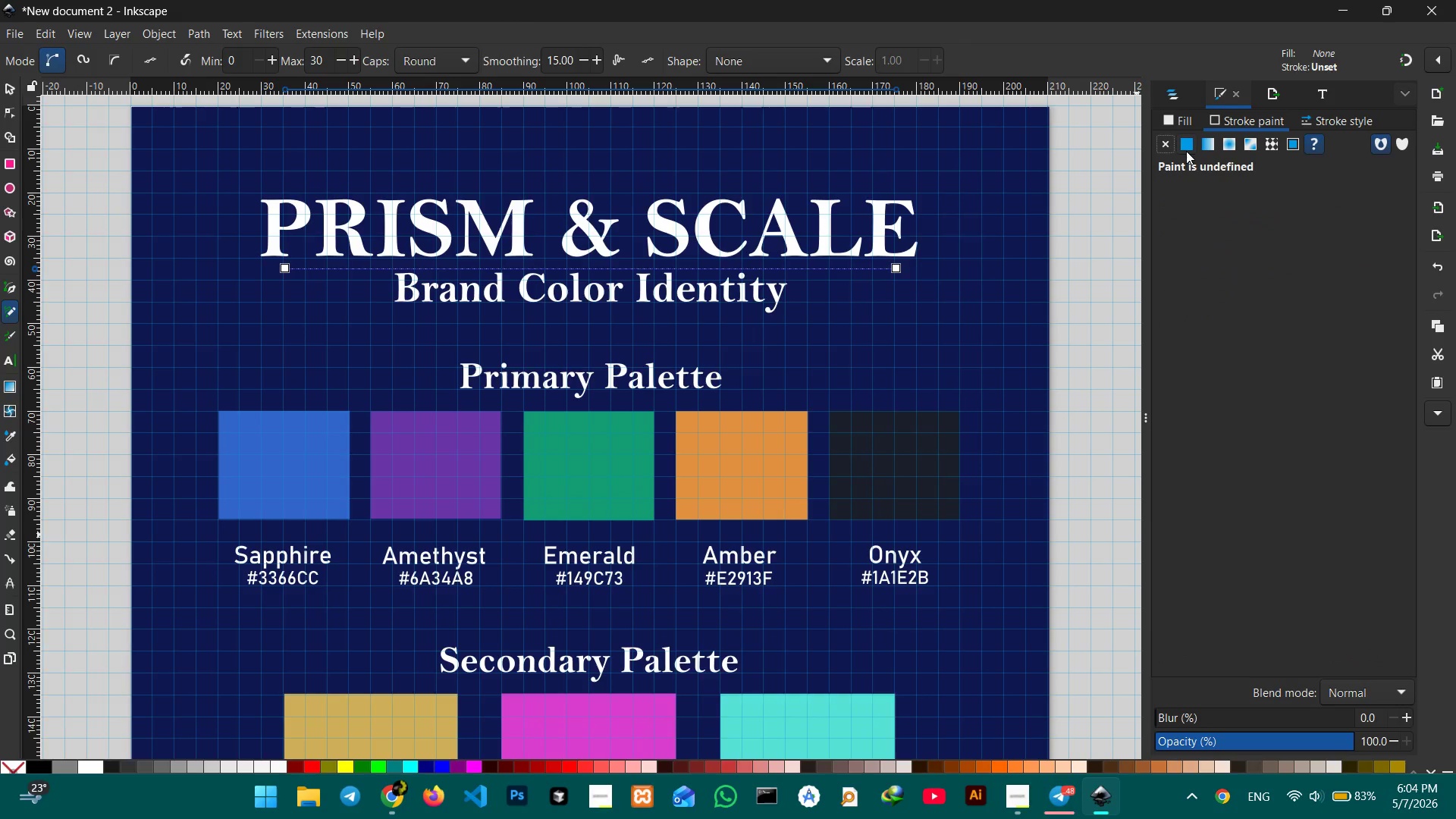 
triple_click([1186, 151])
 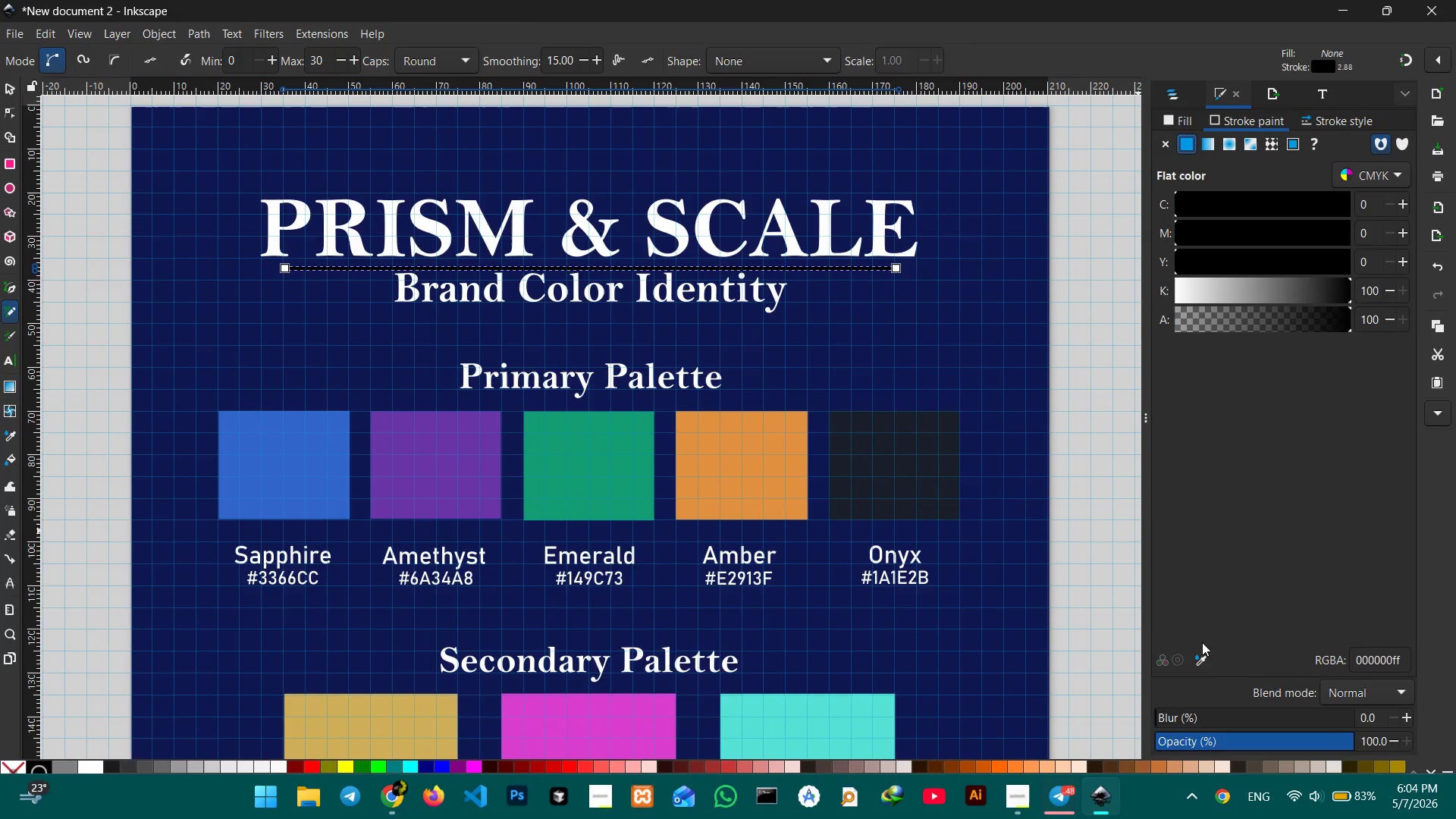 
left_click([1207, 649])
 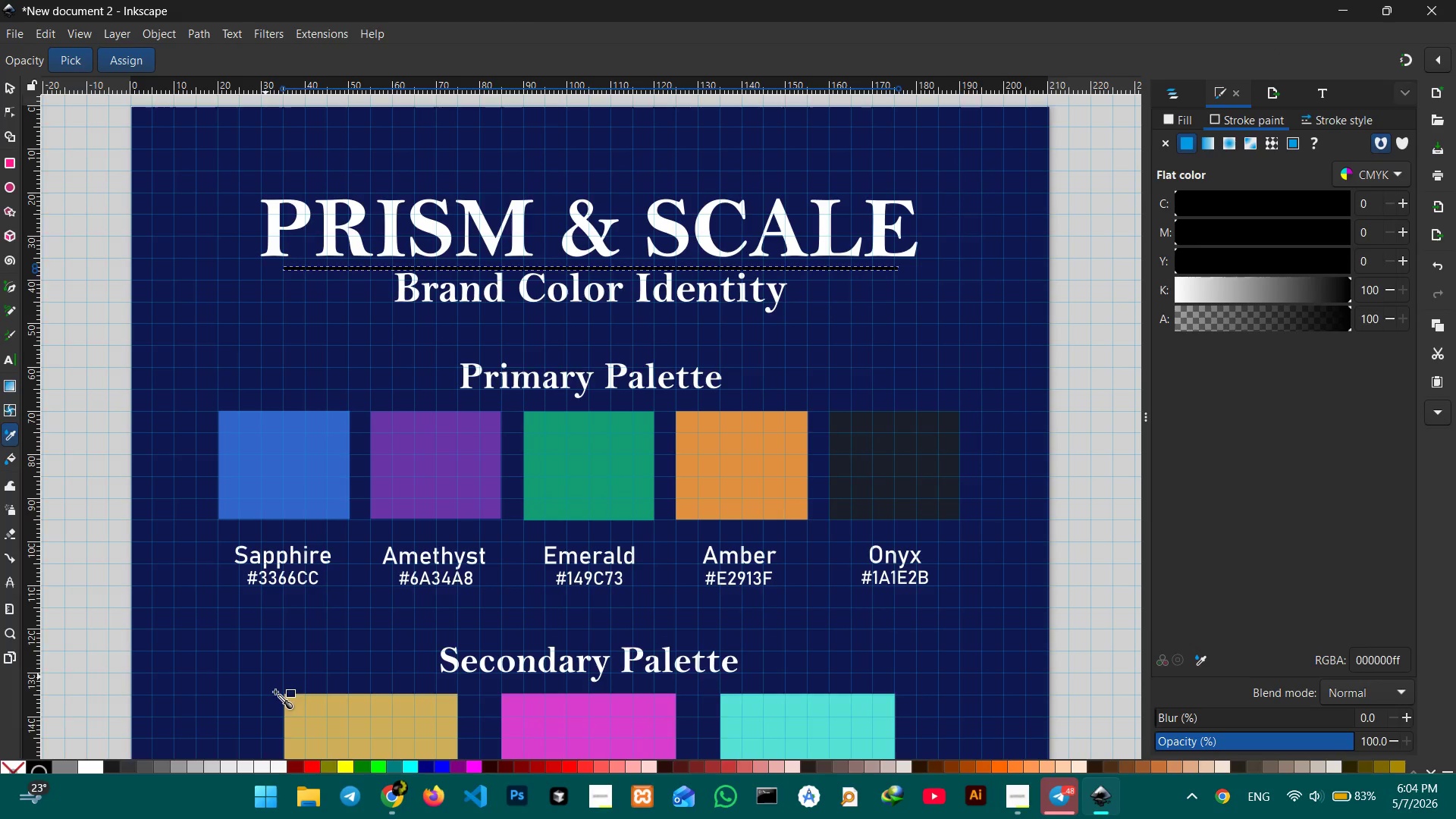 
left_click([323, 714])
 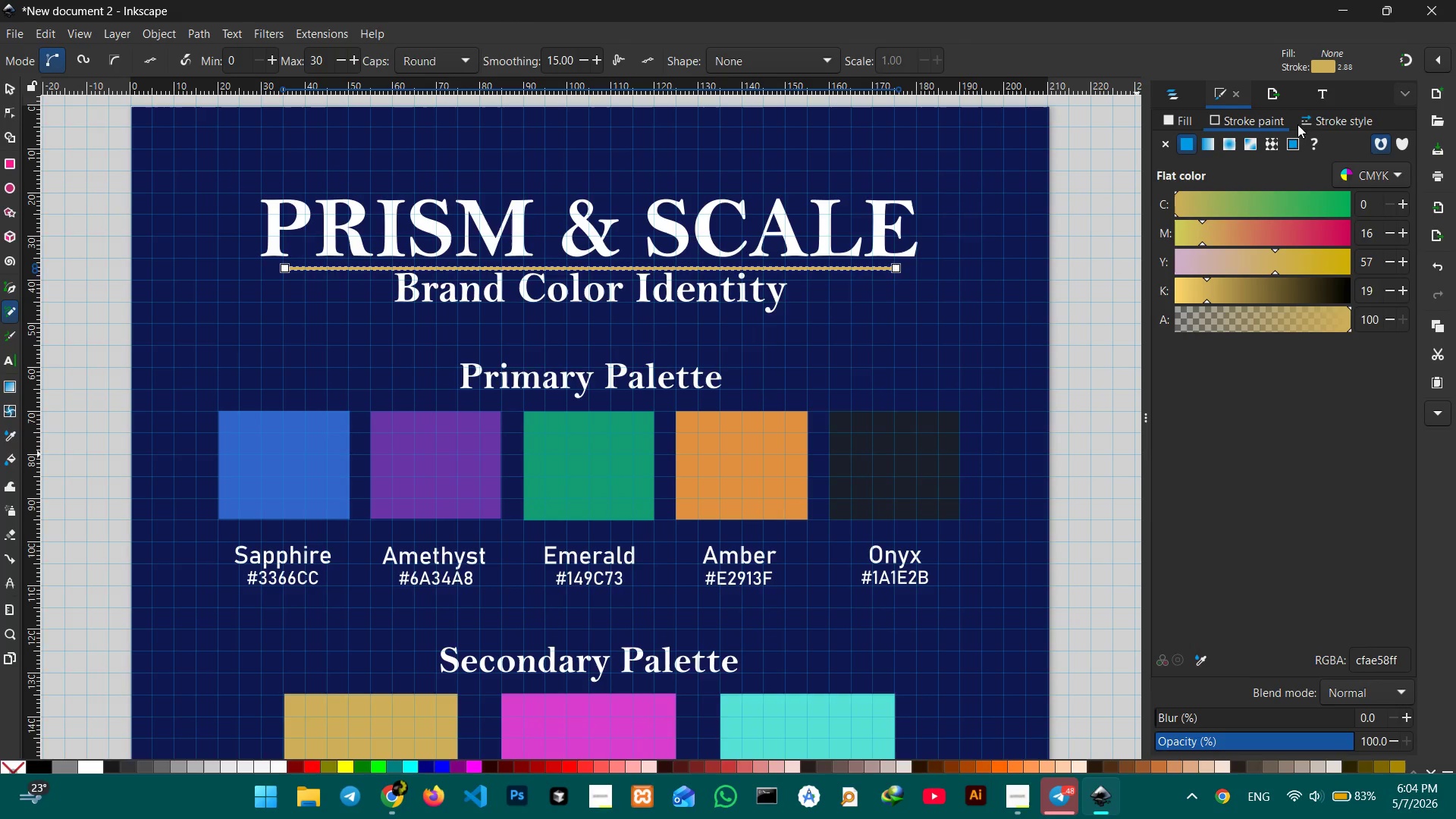 
left_click([1318, 121])
 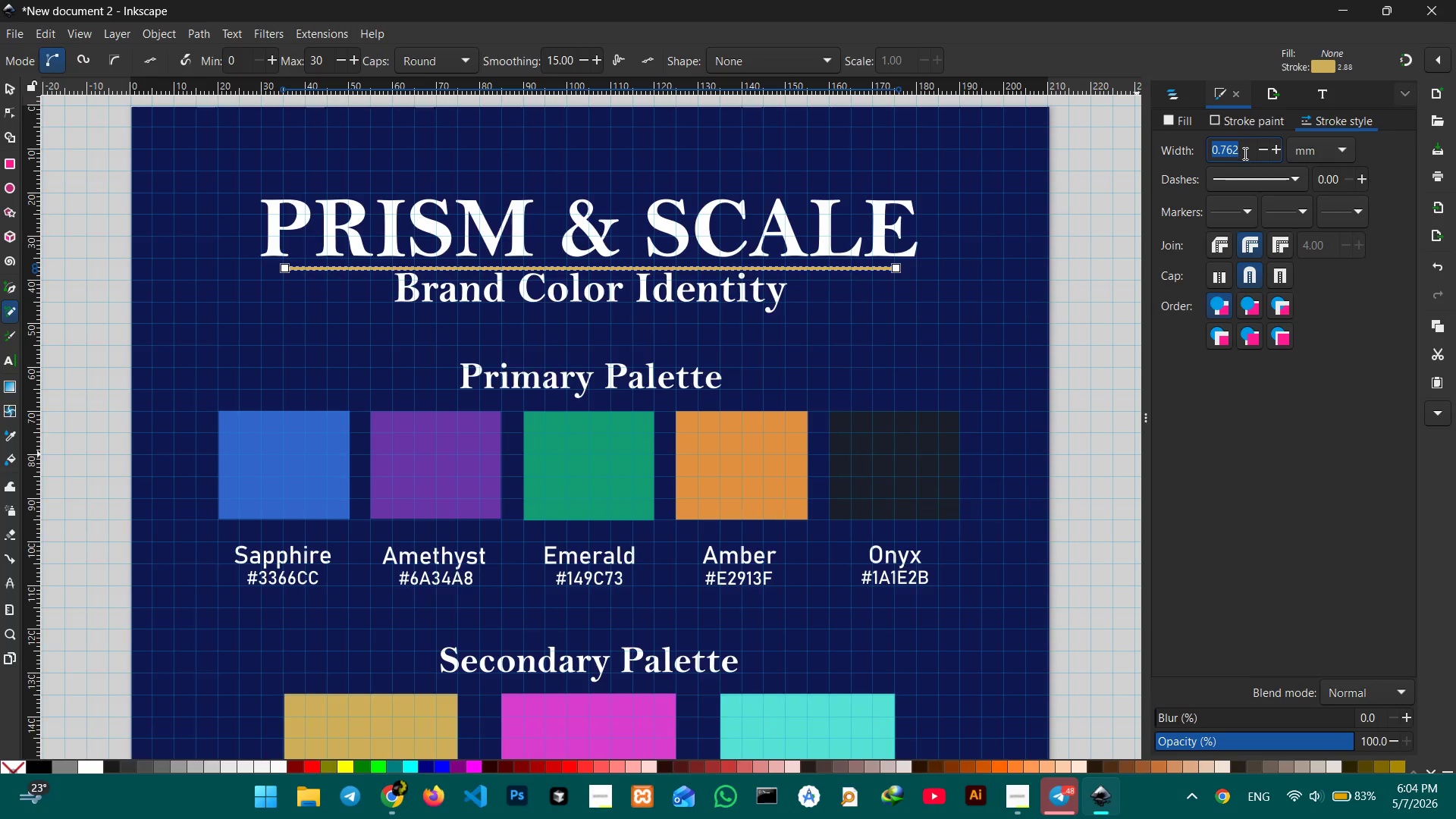 
left_click([1243, 153])
 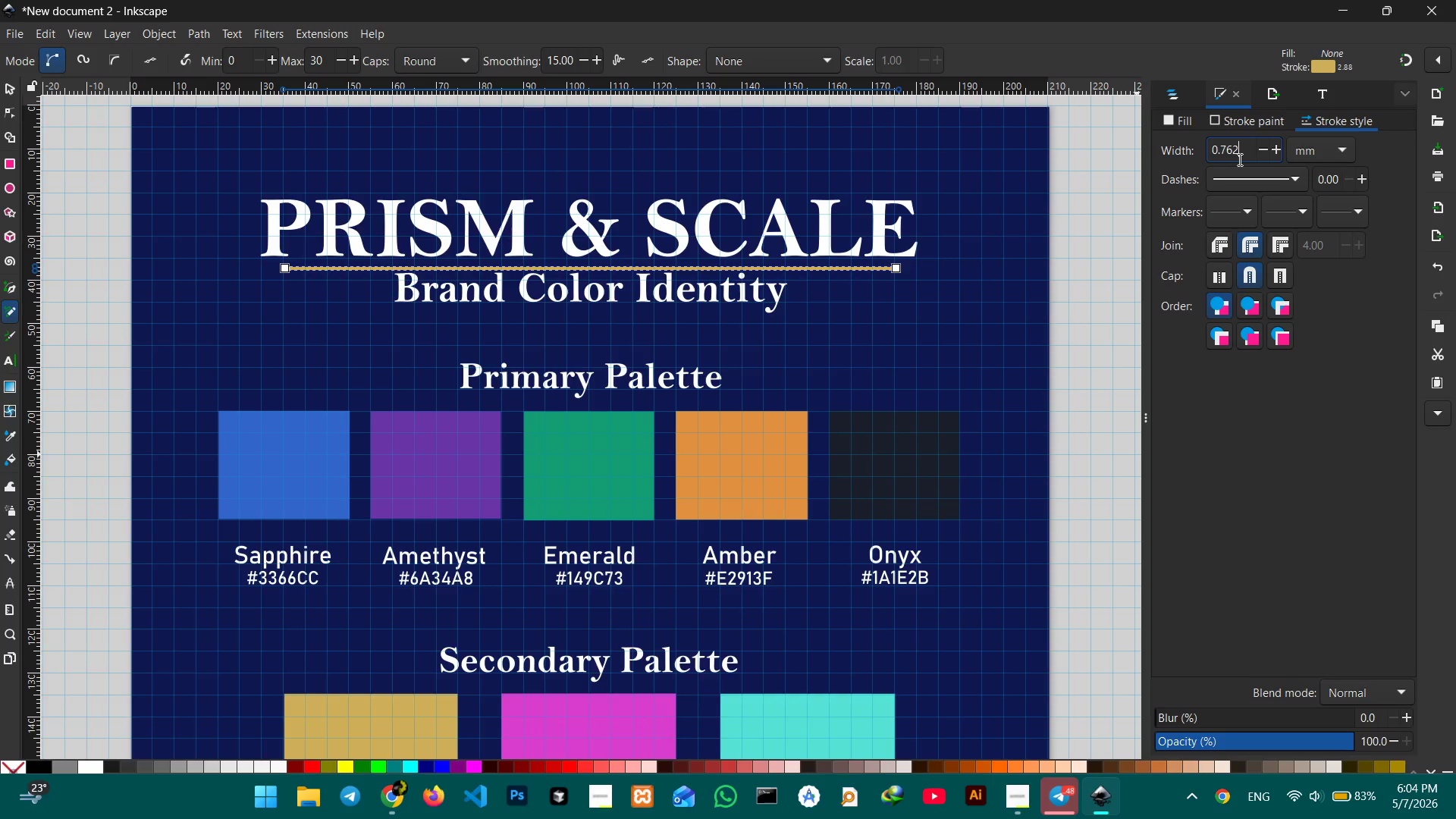 
key(Backspace)
 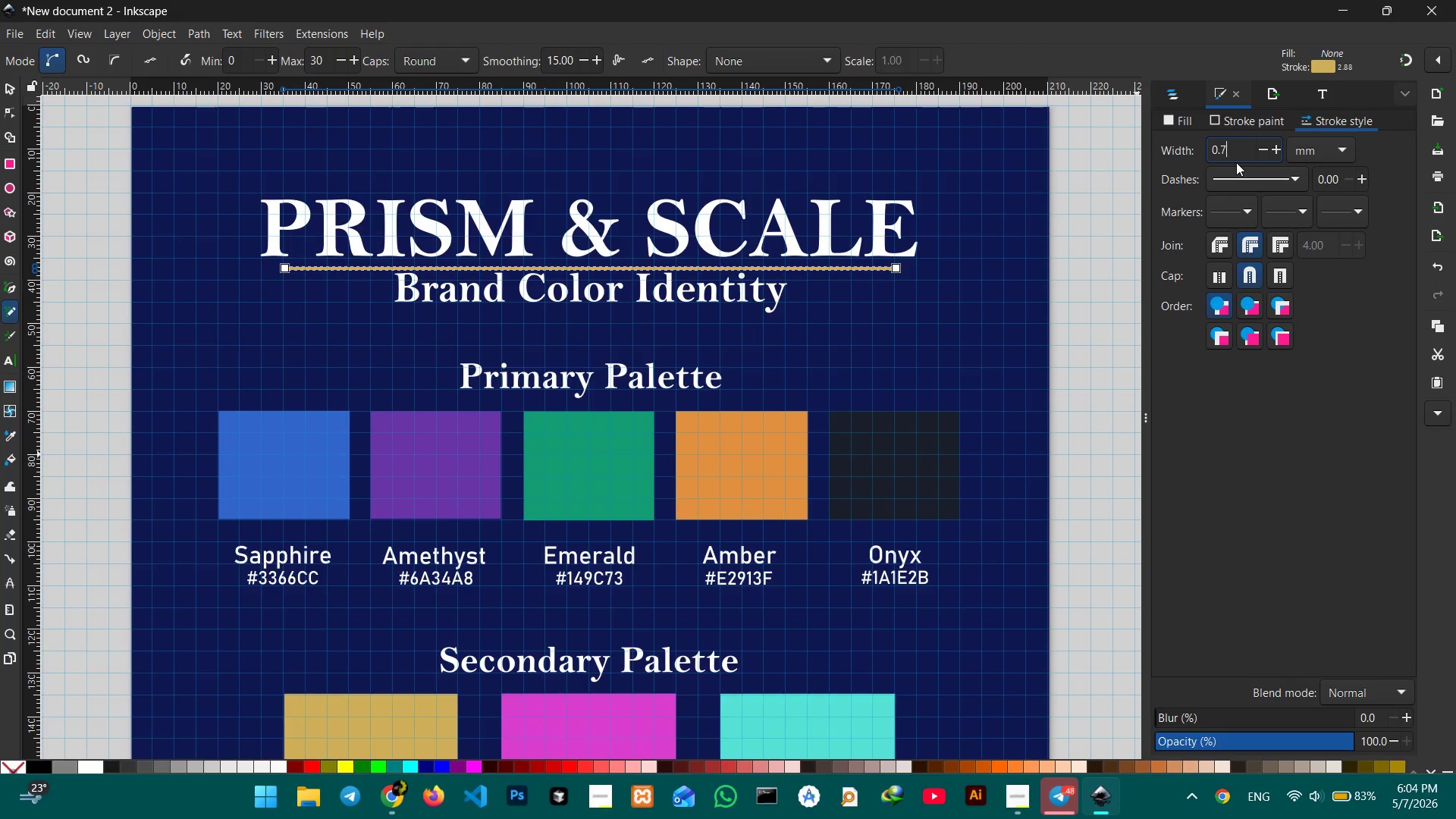 
key(Backspace)
 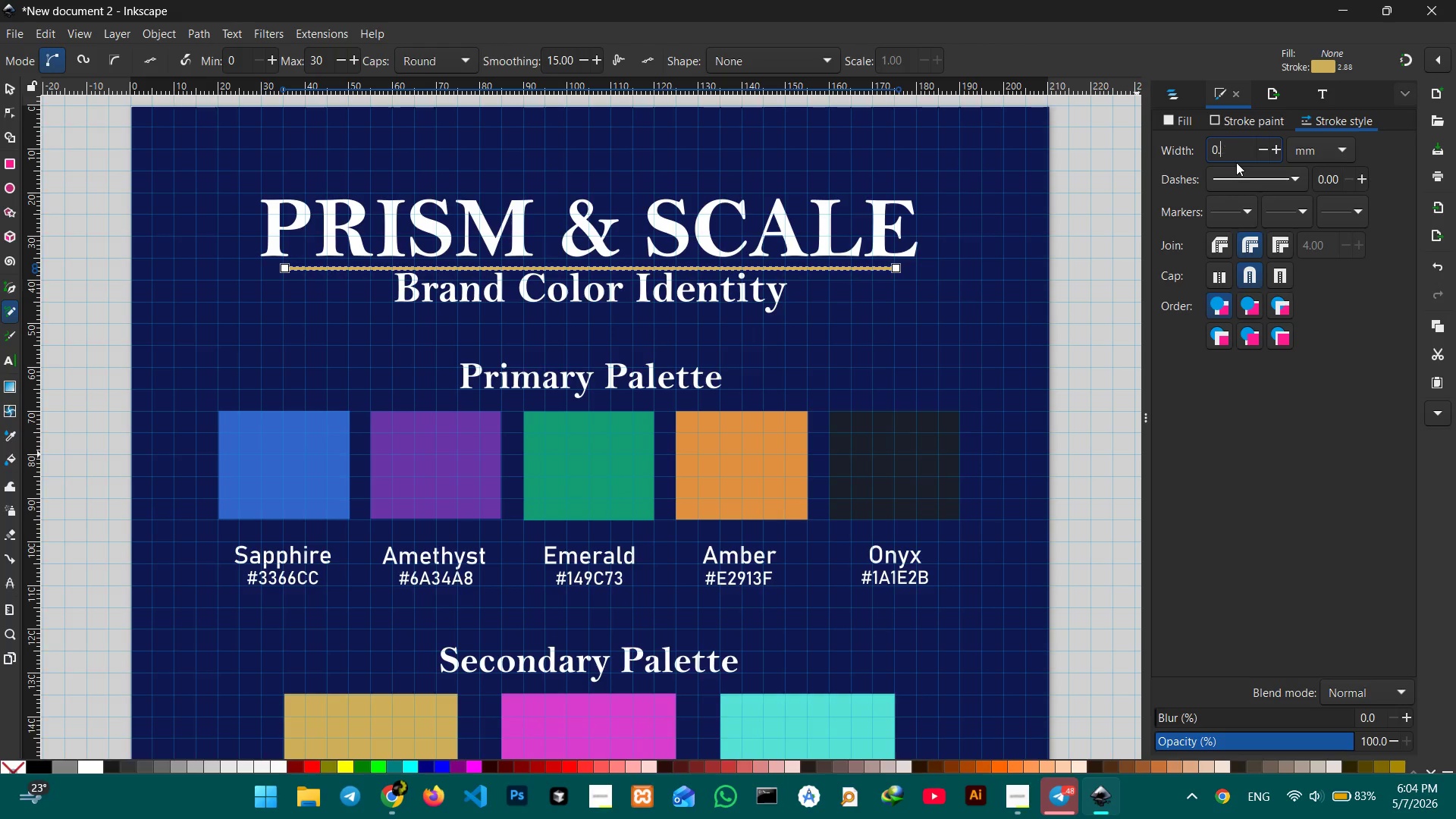 
key(Backspace)
 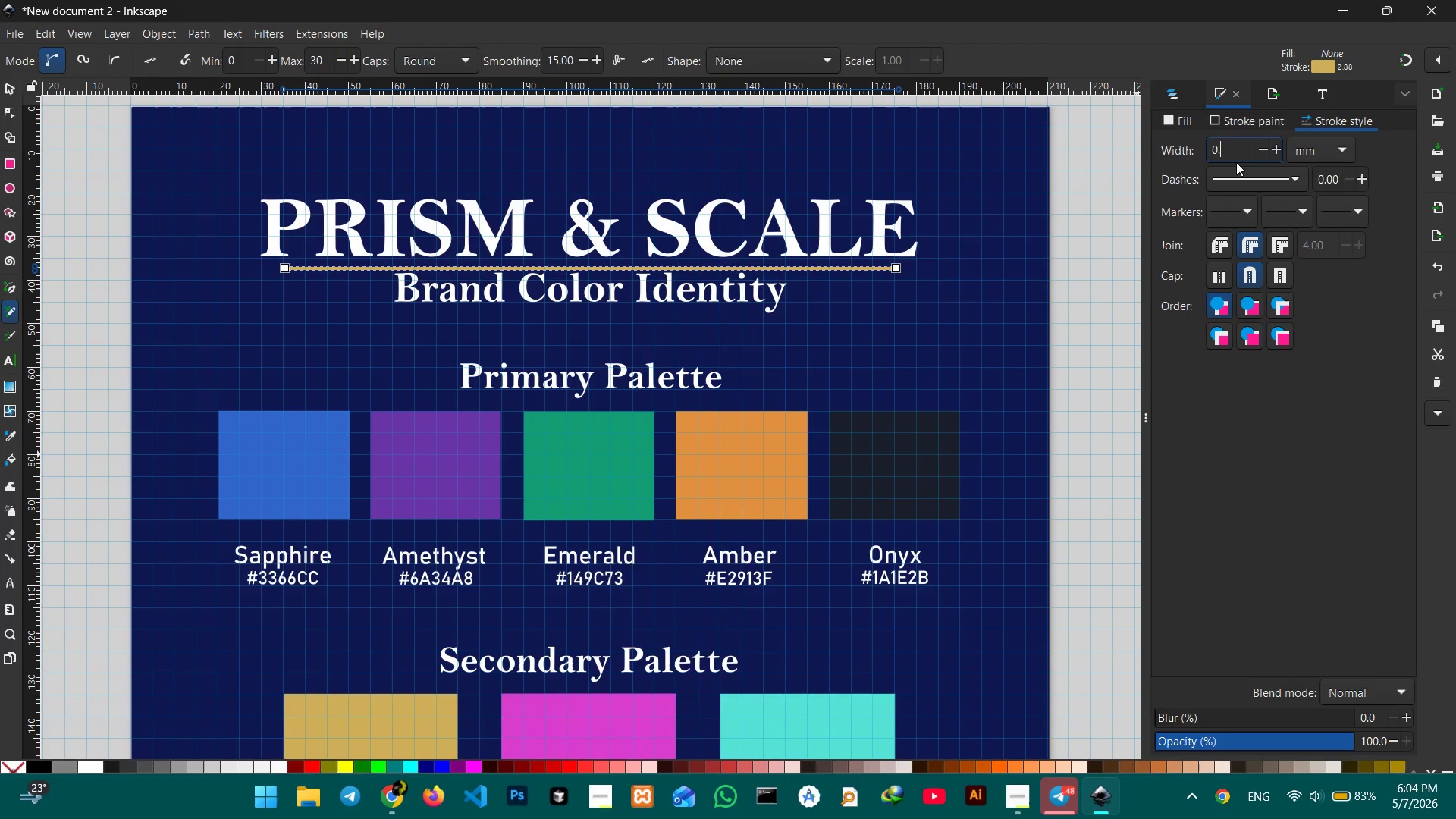 
key(Numpad0)
 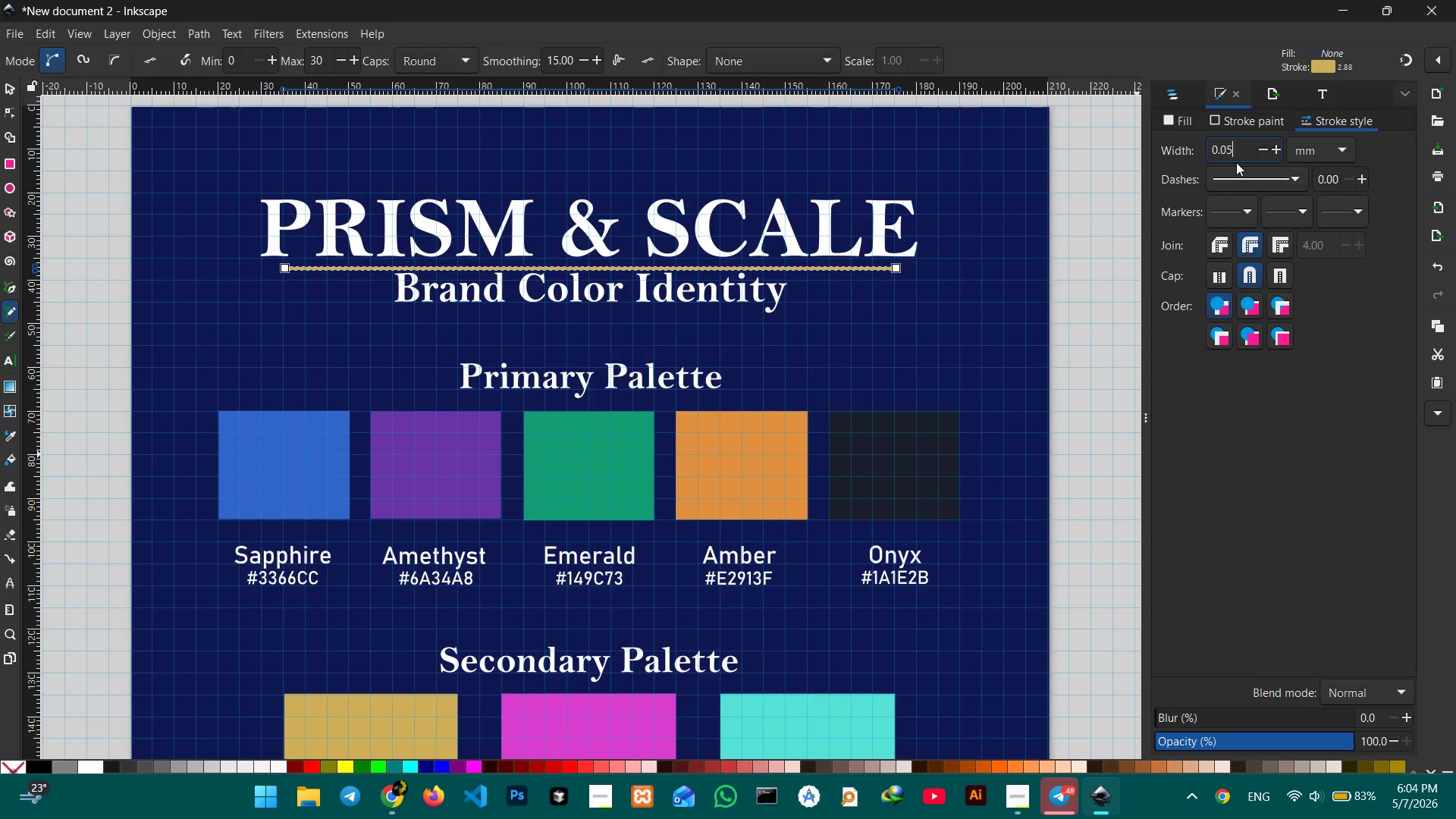 
key(Numpad5)
 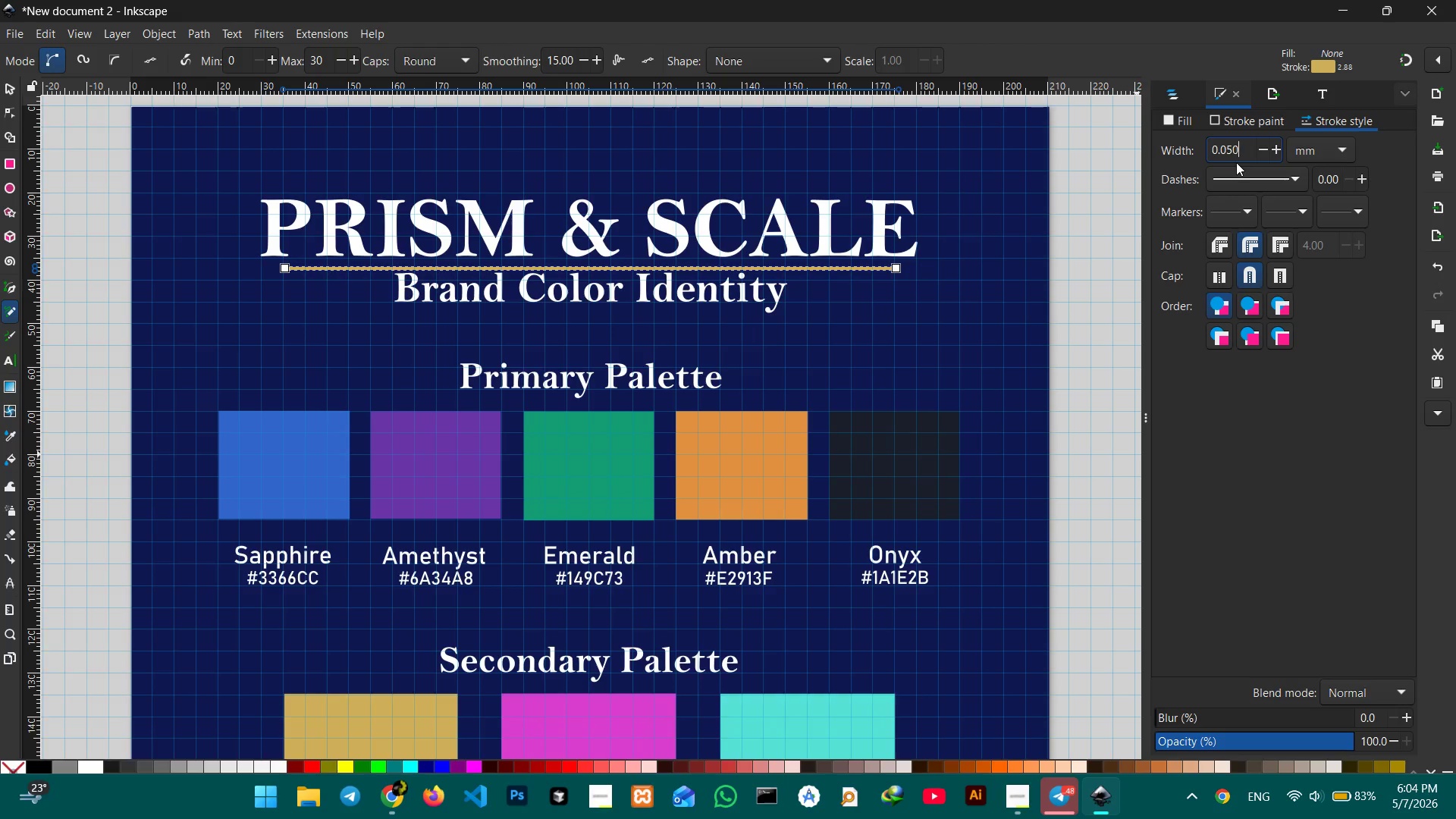 
key(Numpad0)
 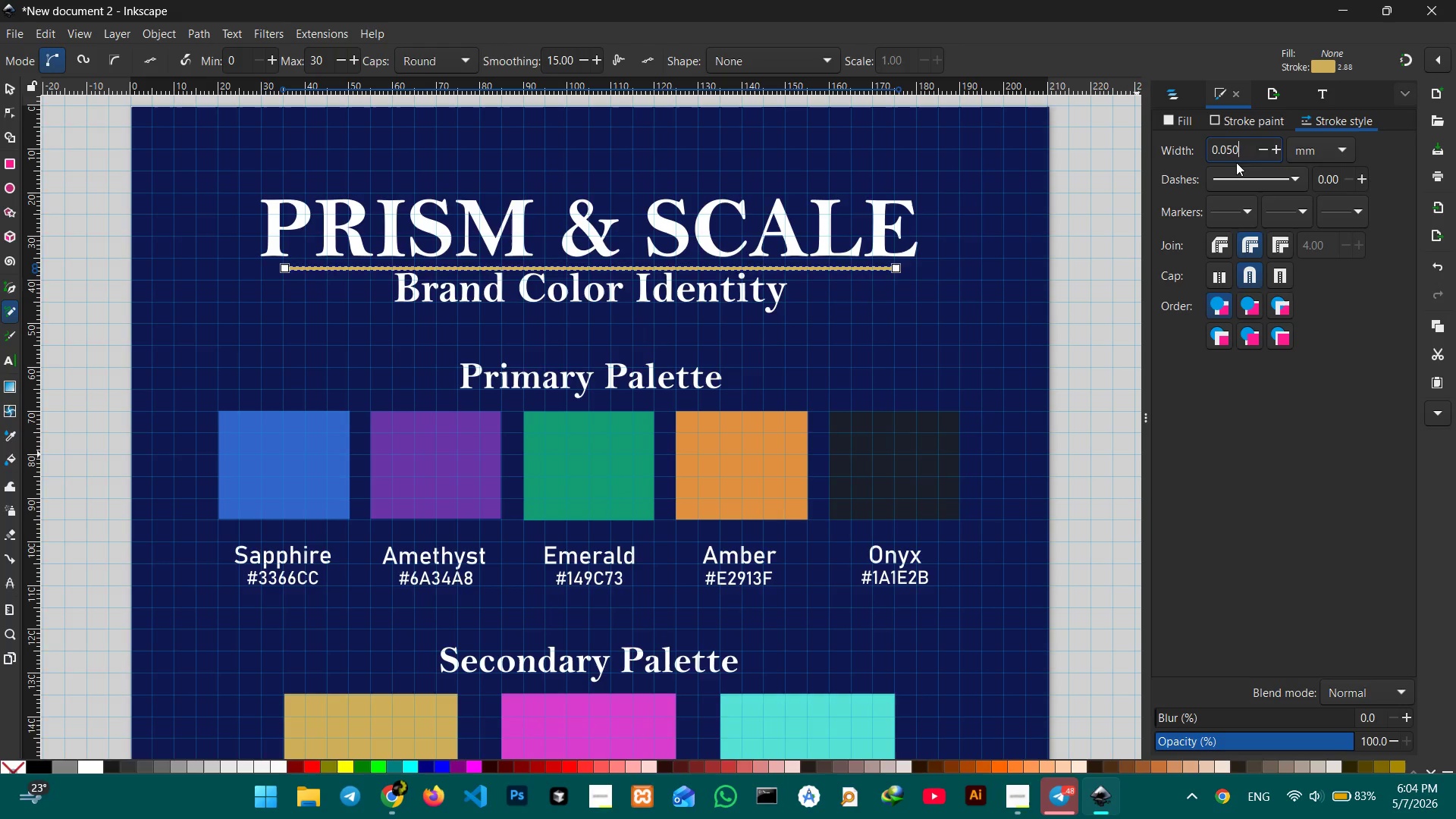 
key(Enter)
 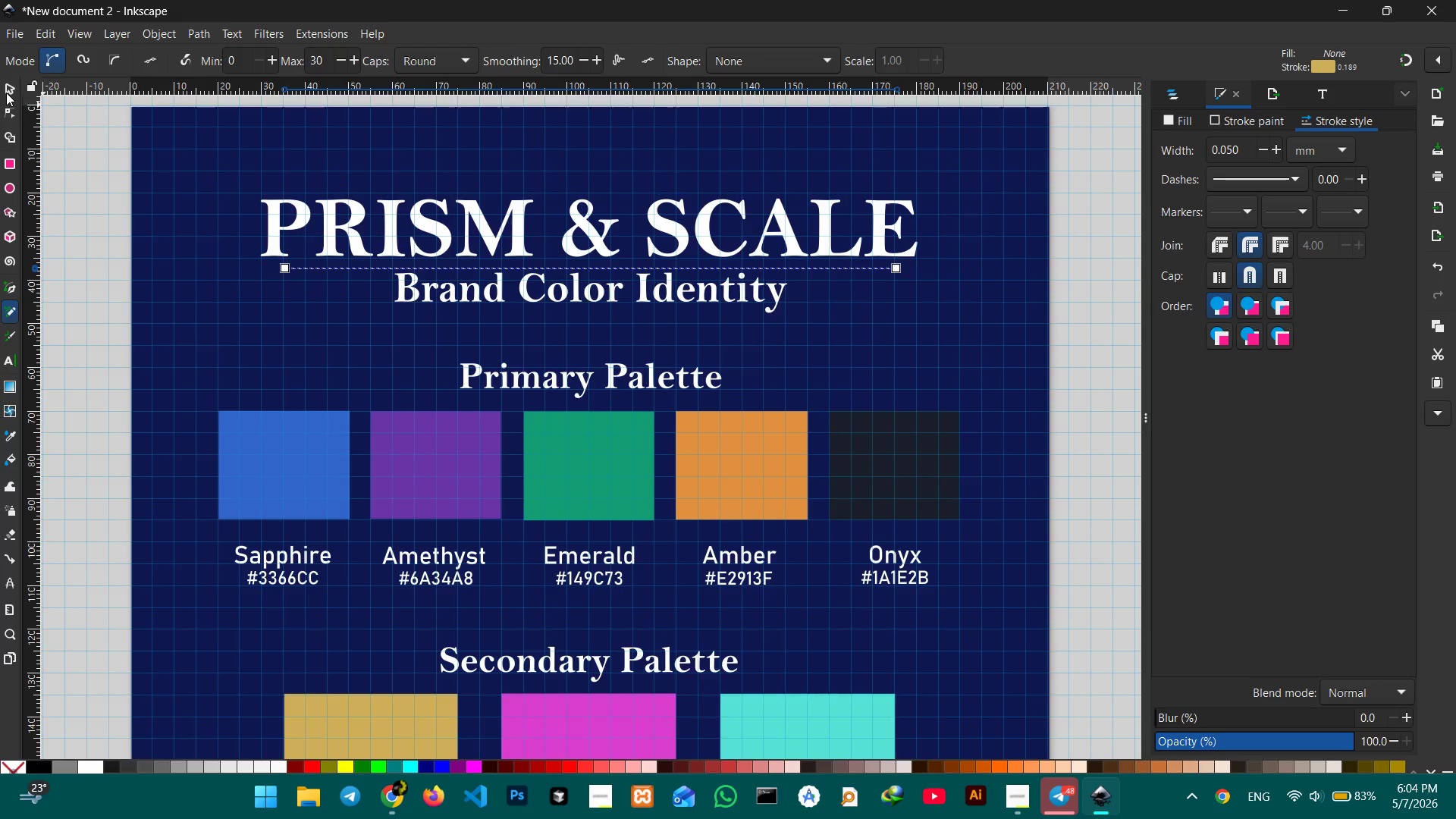 
double_click([55, 119])
 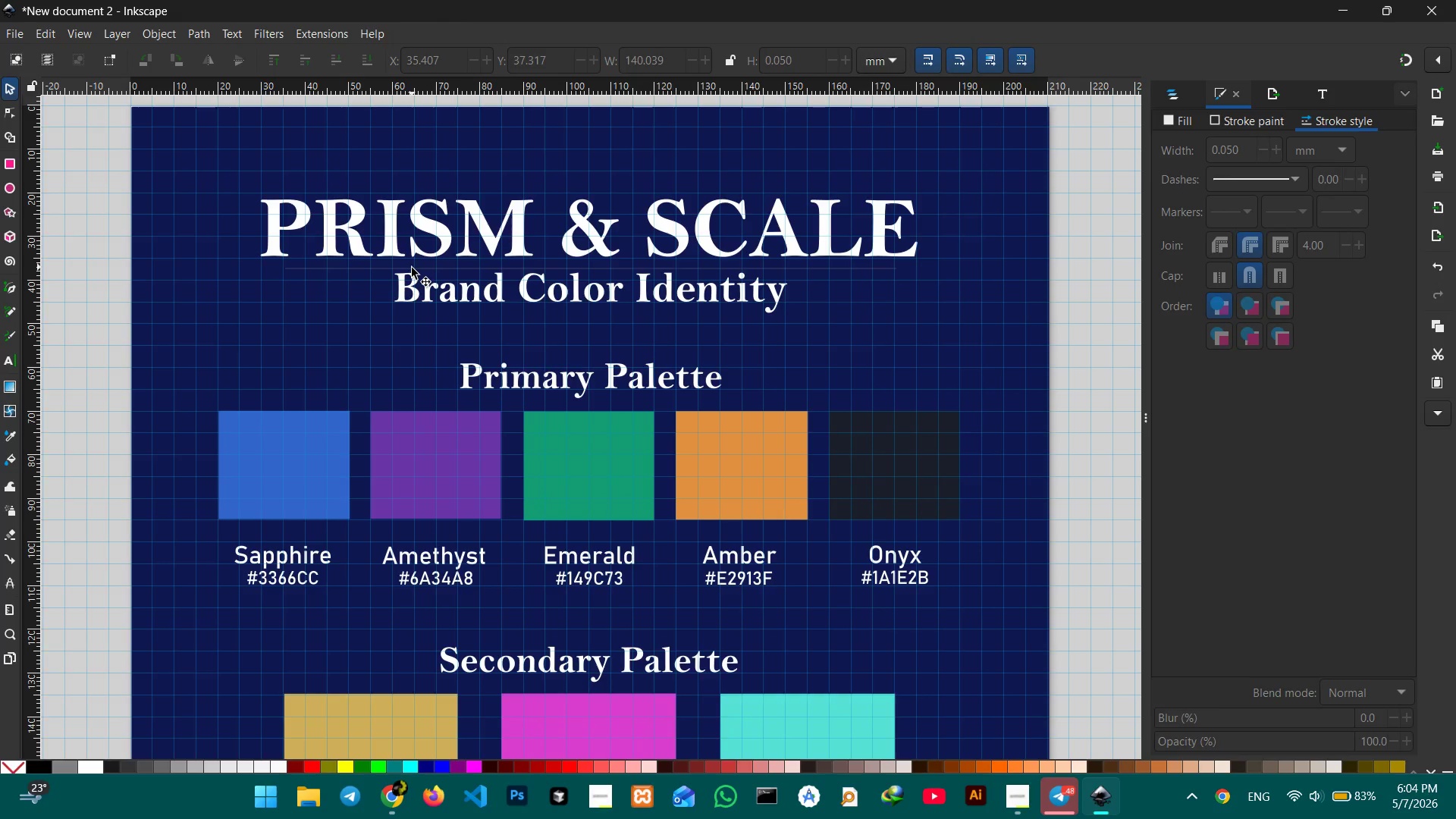 
left_click([413, 271])
 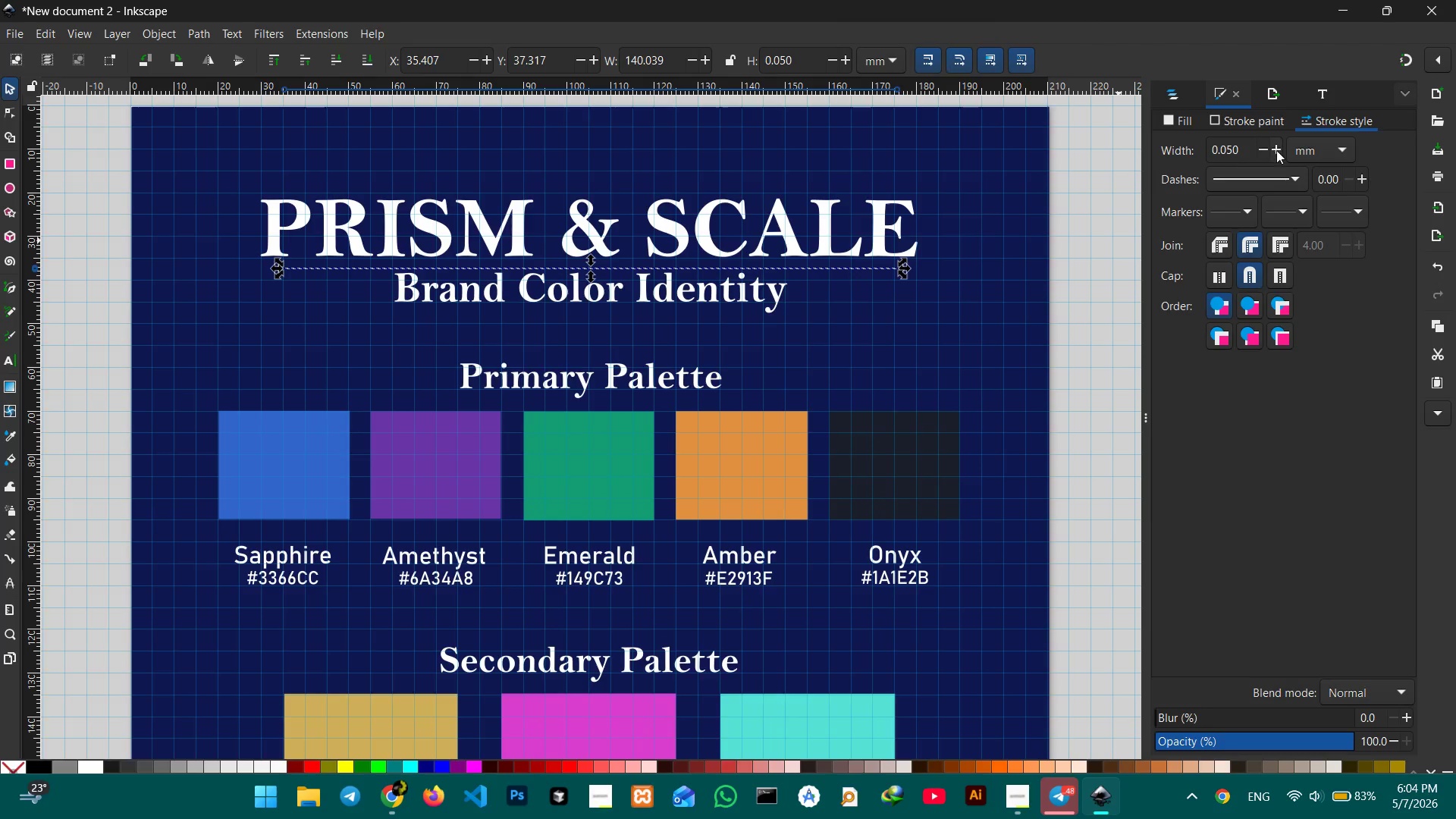 
left_click([1243, 147])
 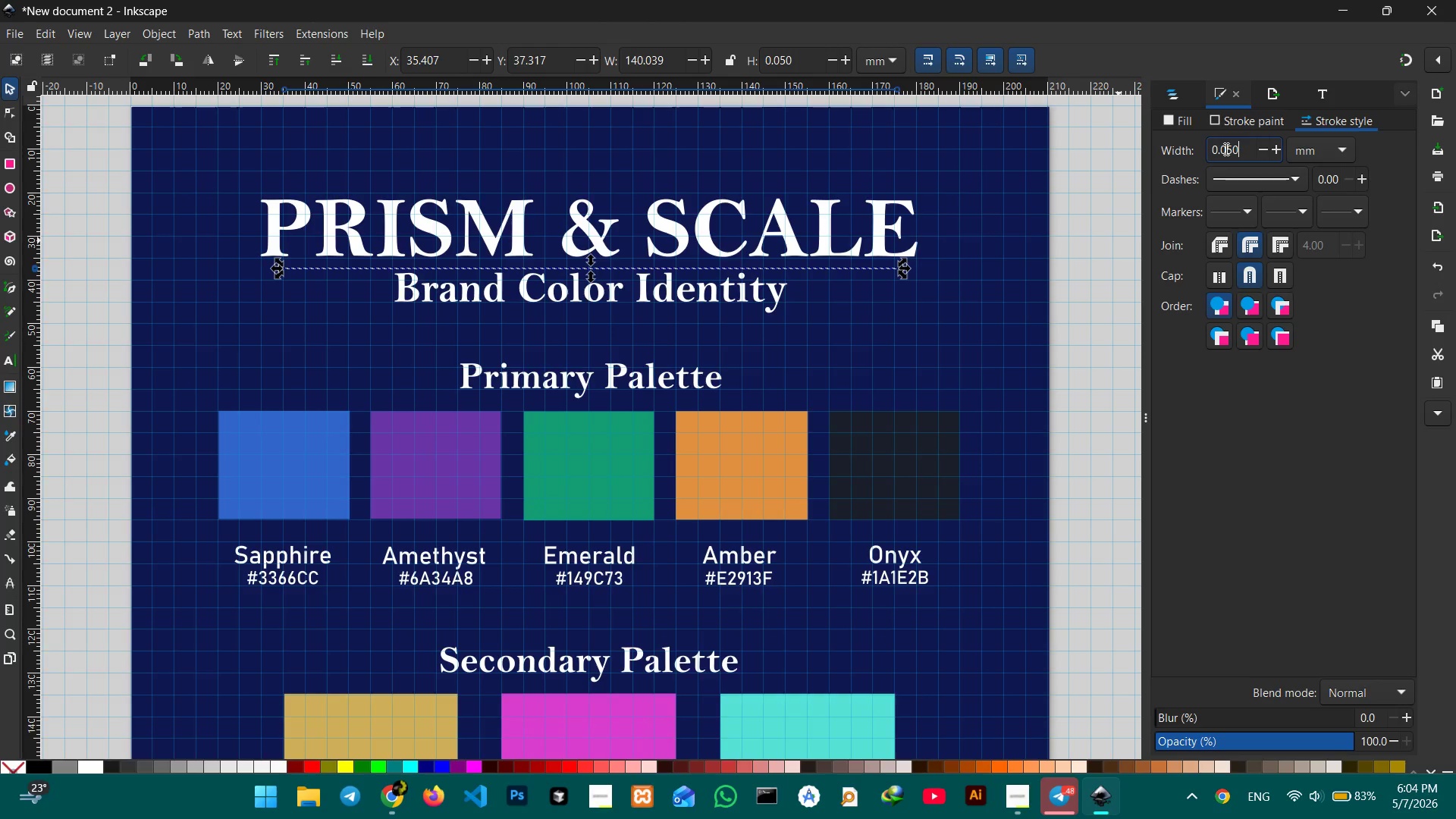 
key(Backspace)
 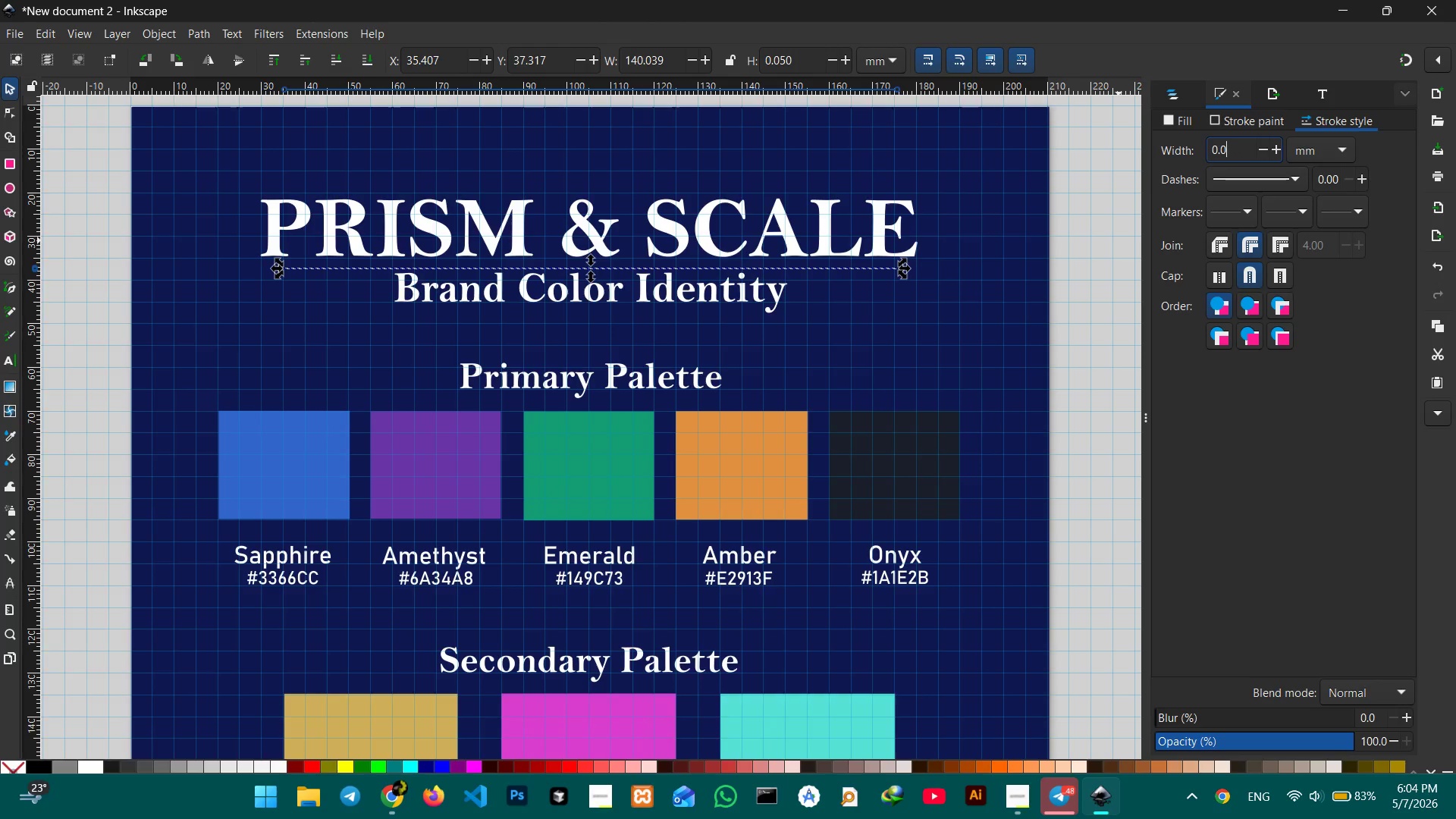 
key(Backspace)
 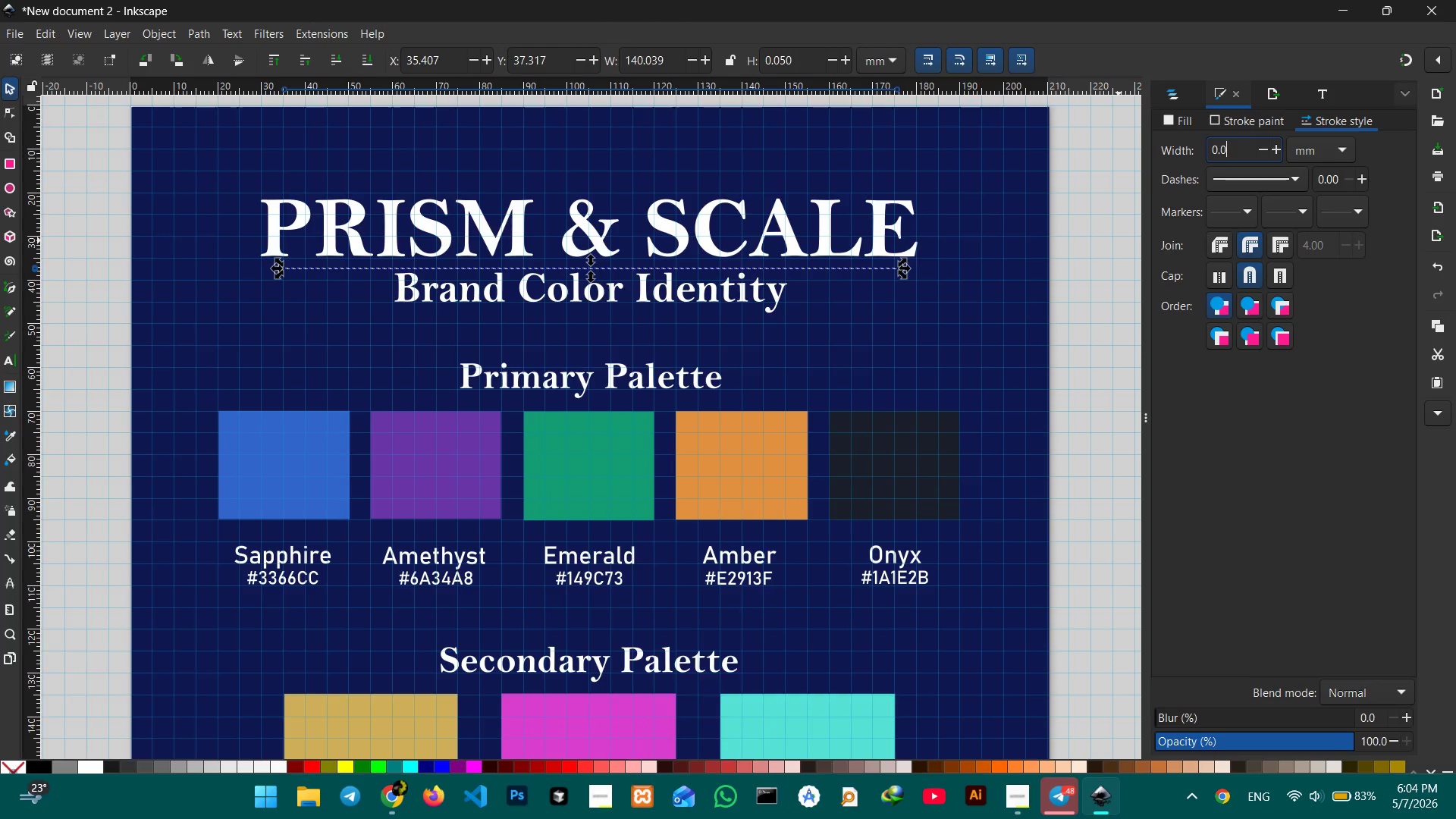 
key(Numpad9)
 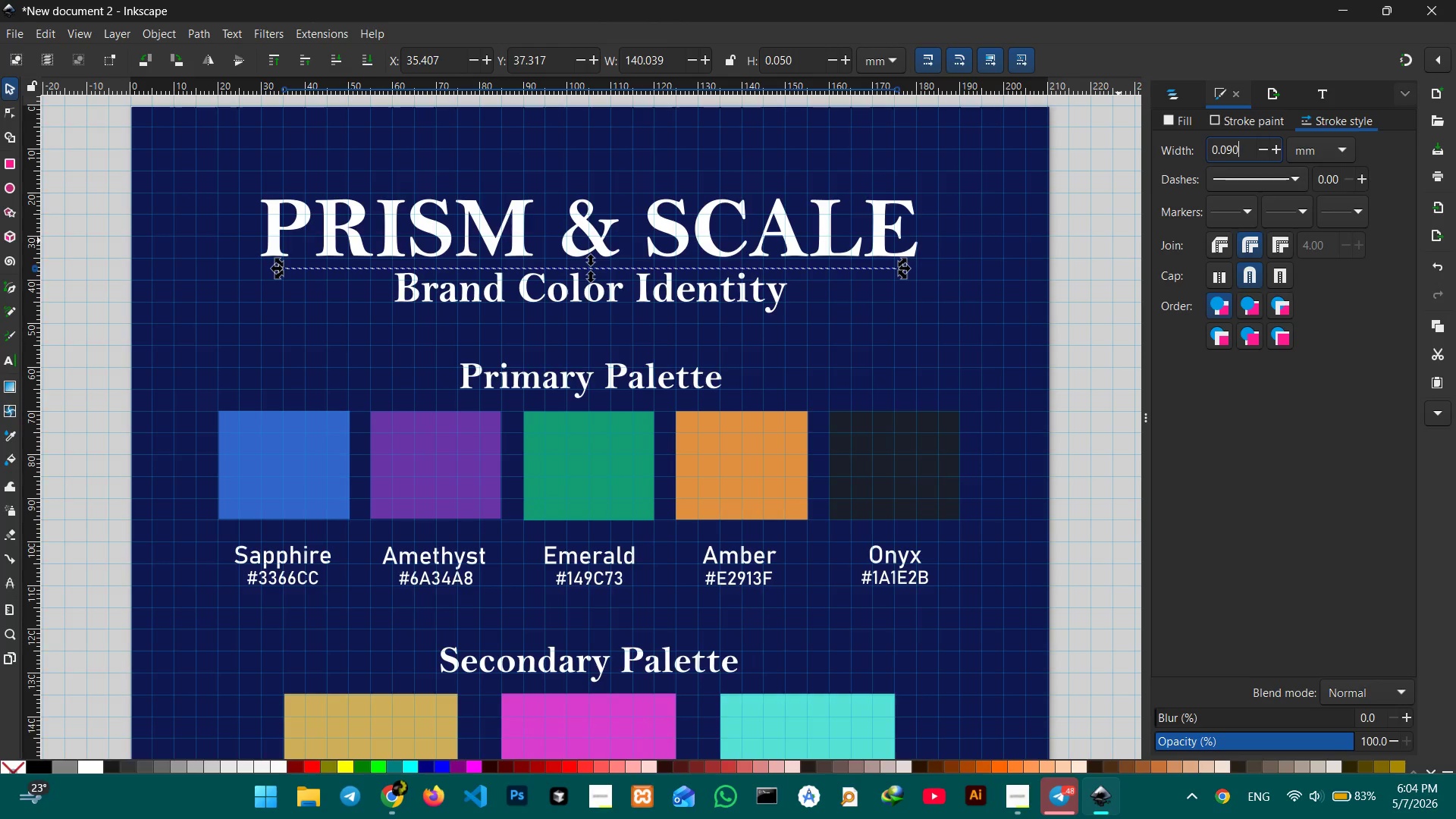 
key(Numpad0)
 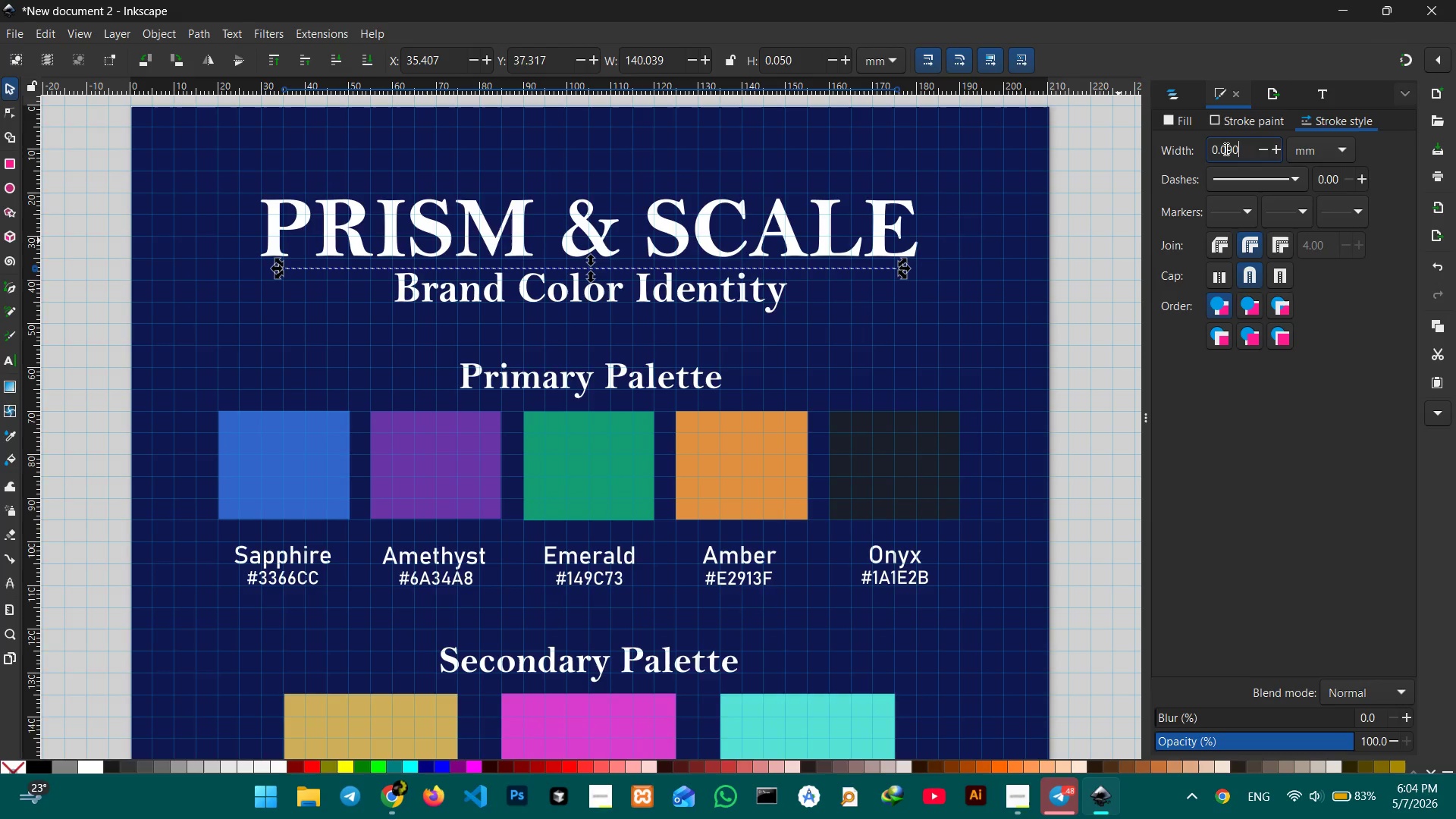 
key(Enter)
 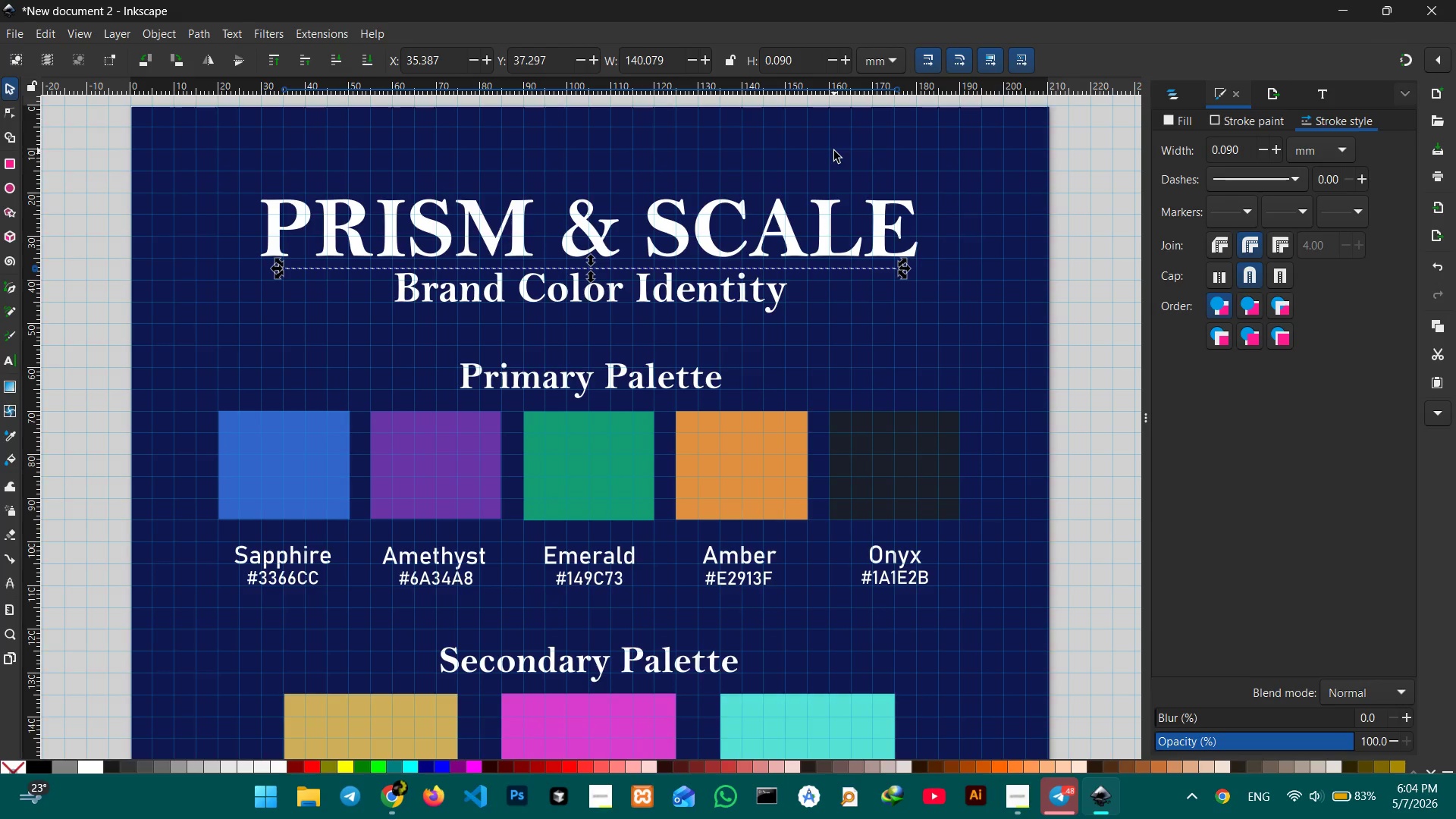 
mouse_move([1287, 177])
 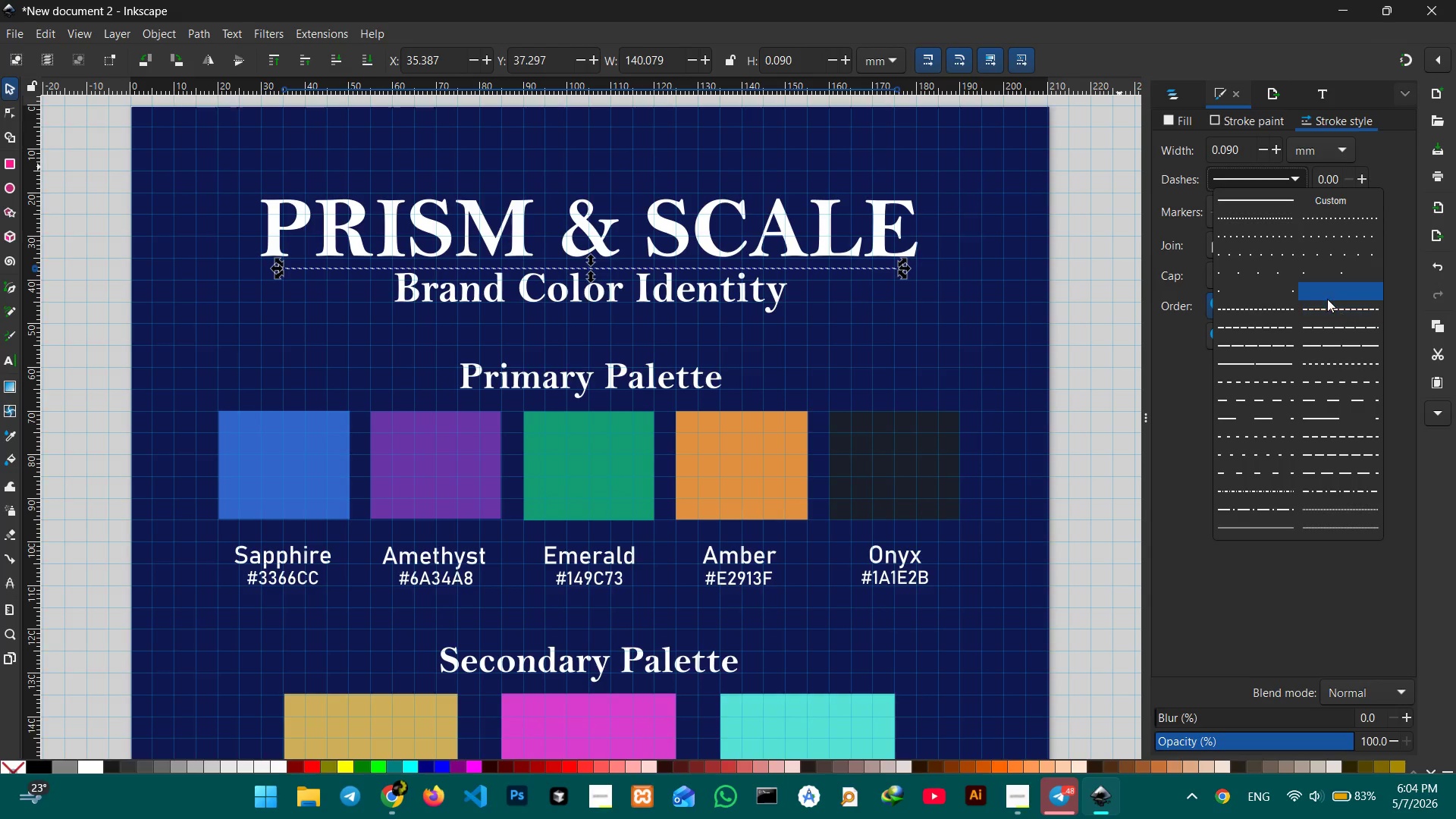 
scroll: coordinate [1326, 297], scroll_direction: down, amount: 4.0
 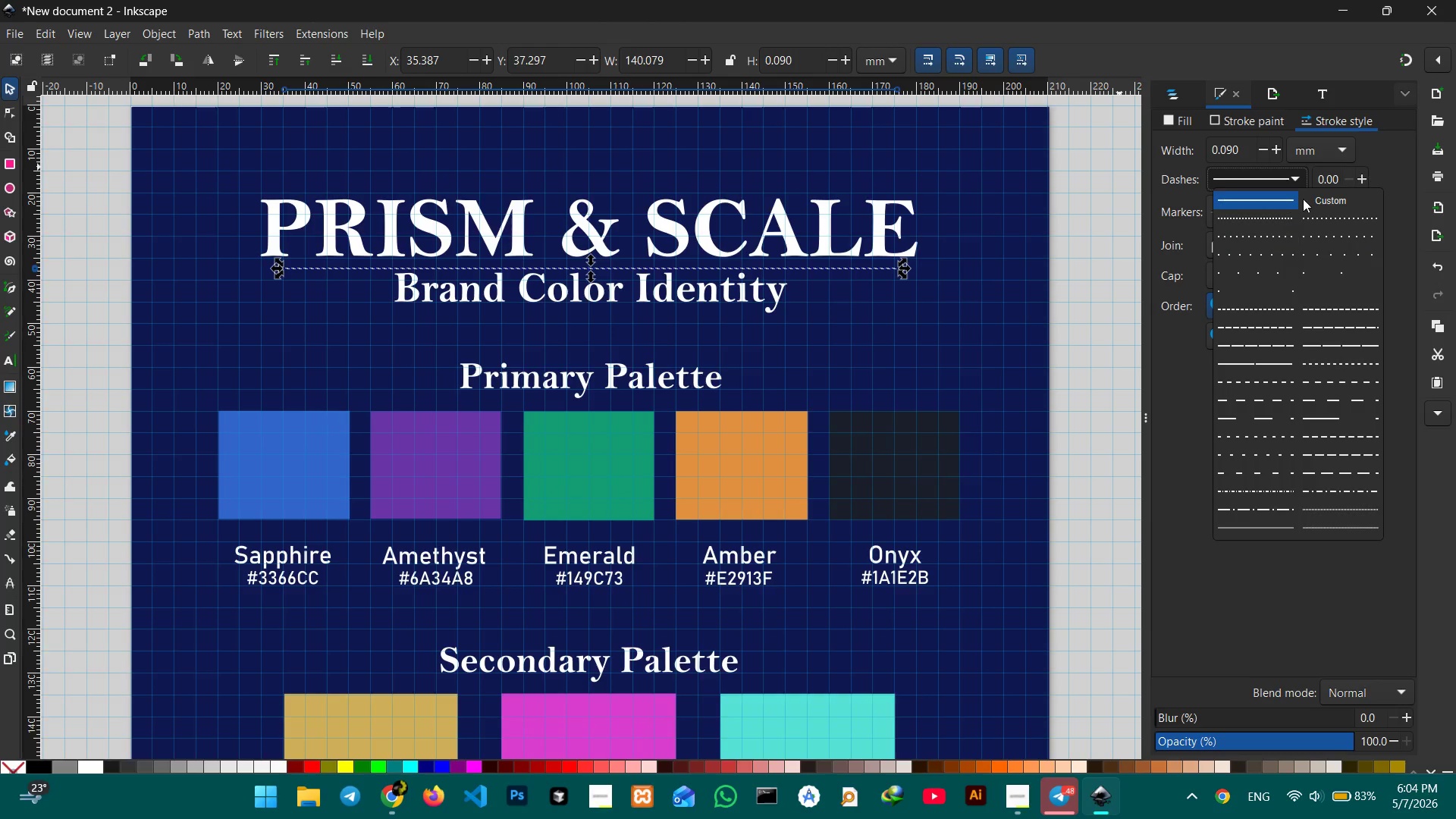 
mouse_move([1329, 206])
 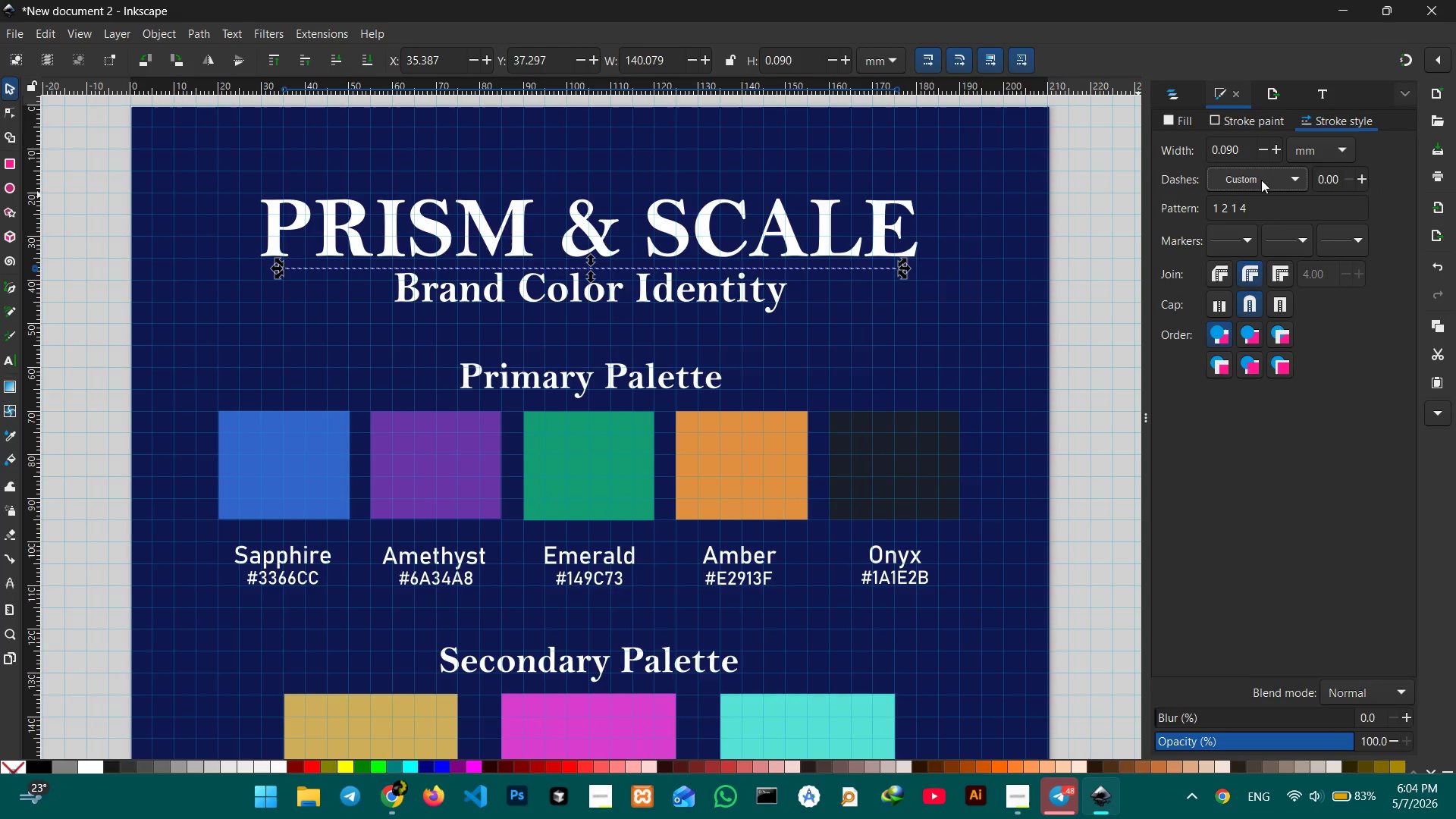 
left_click_drag(start_coordinate=[1288, 179], to_coordinate=[1284, 177])
 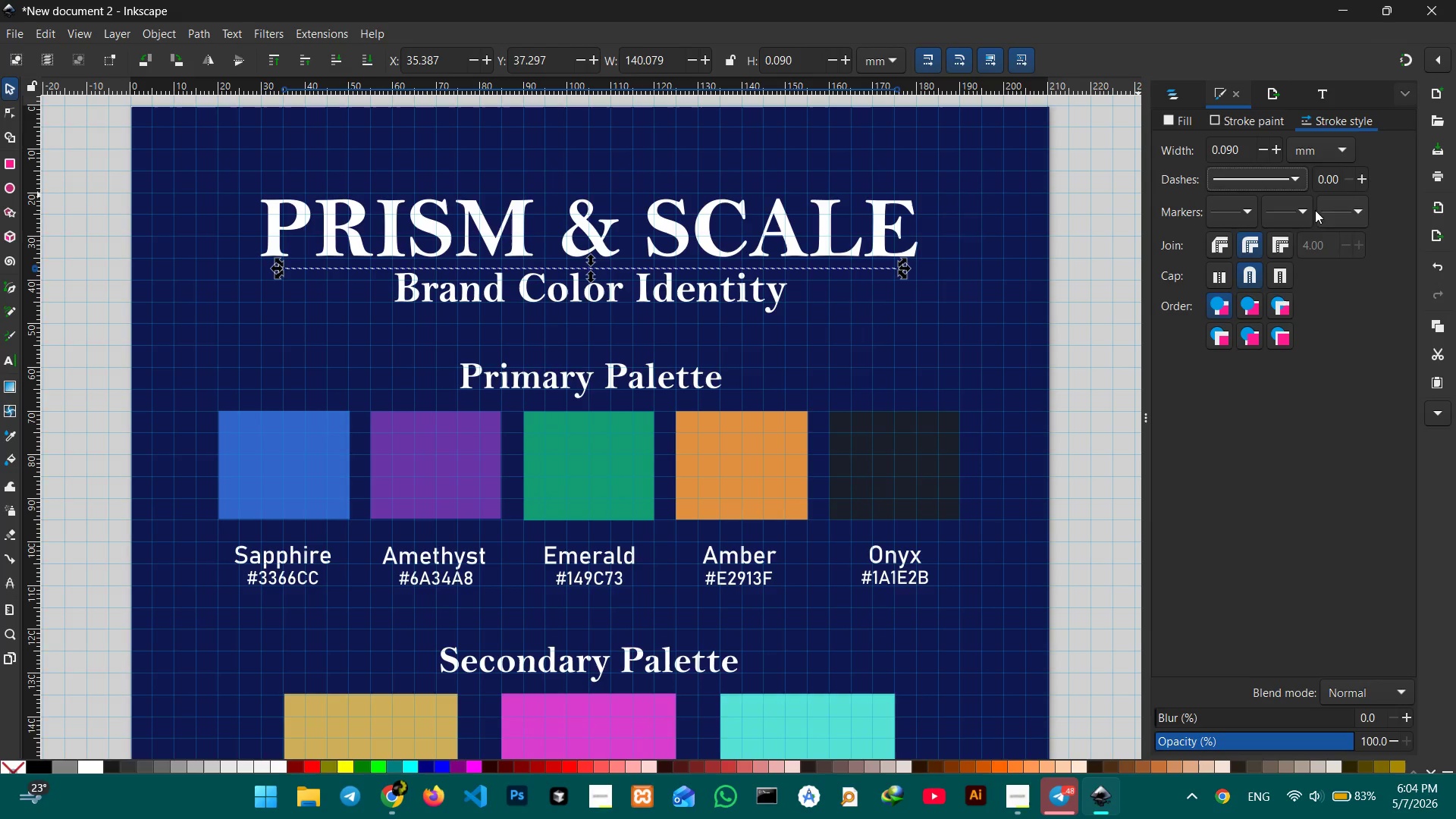 
left_click([1250, 212])
 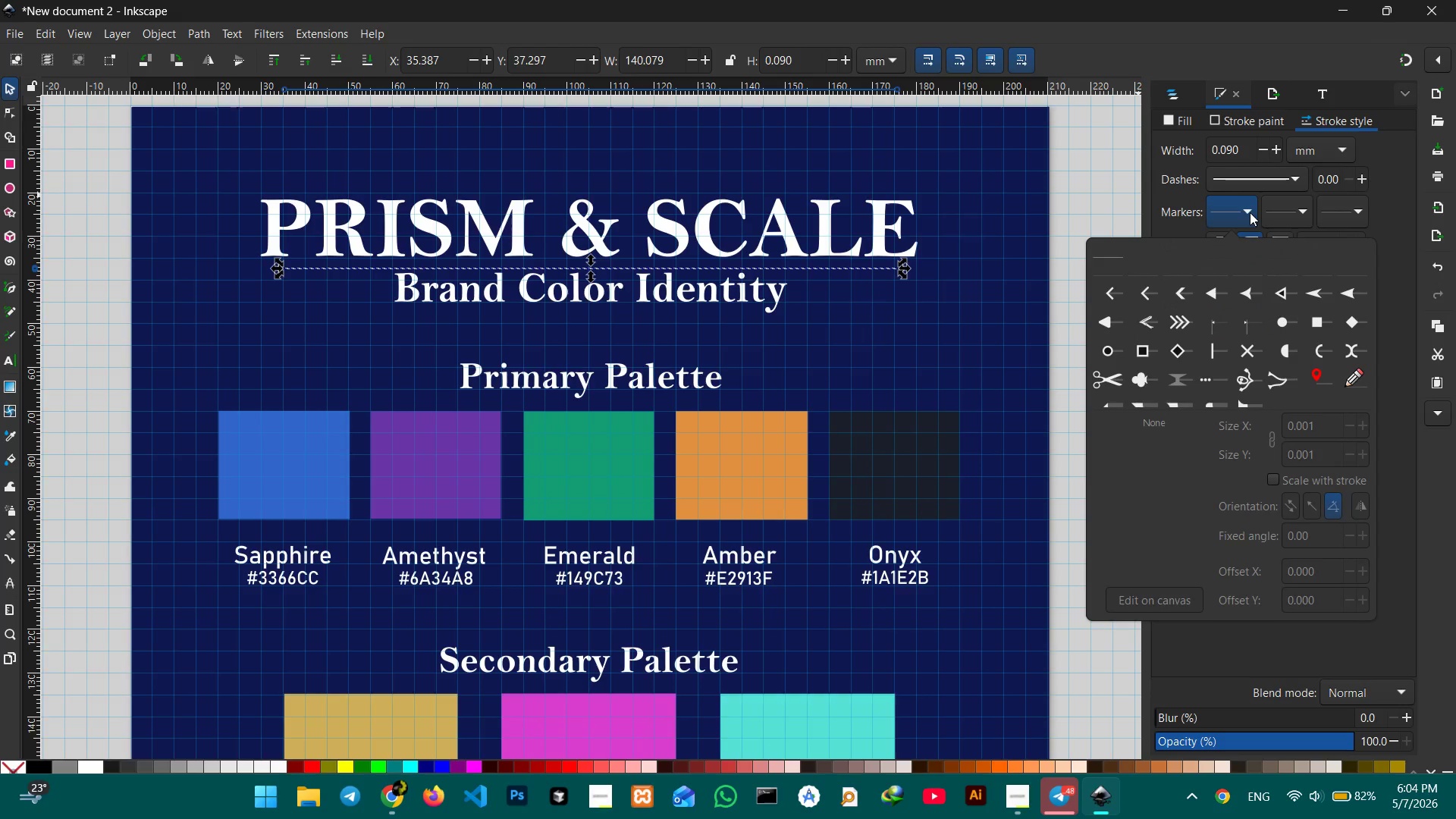 
left_click([1250, 212])
 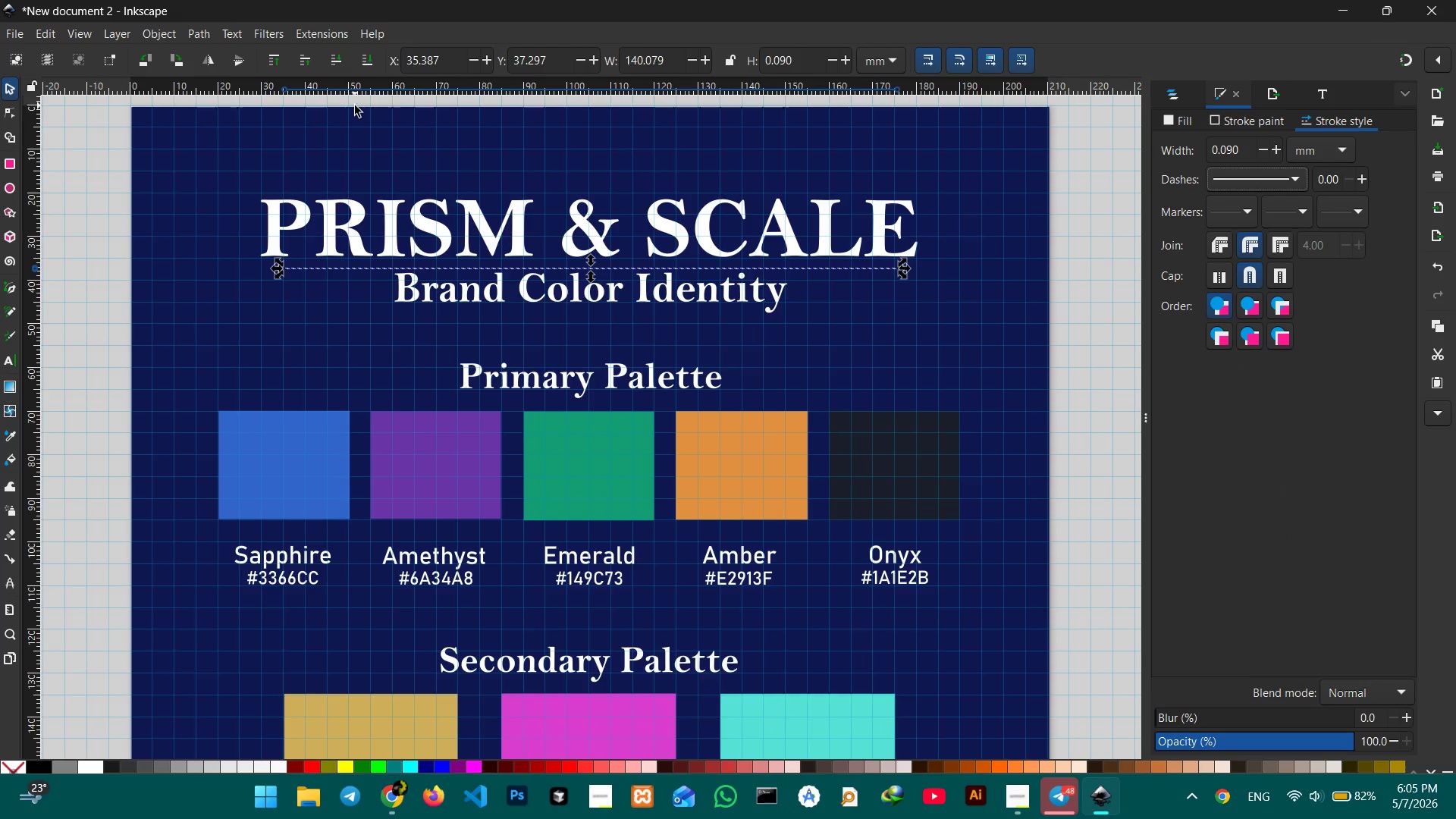 
wait(7.19)
 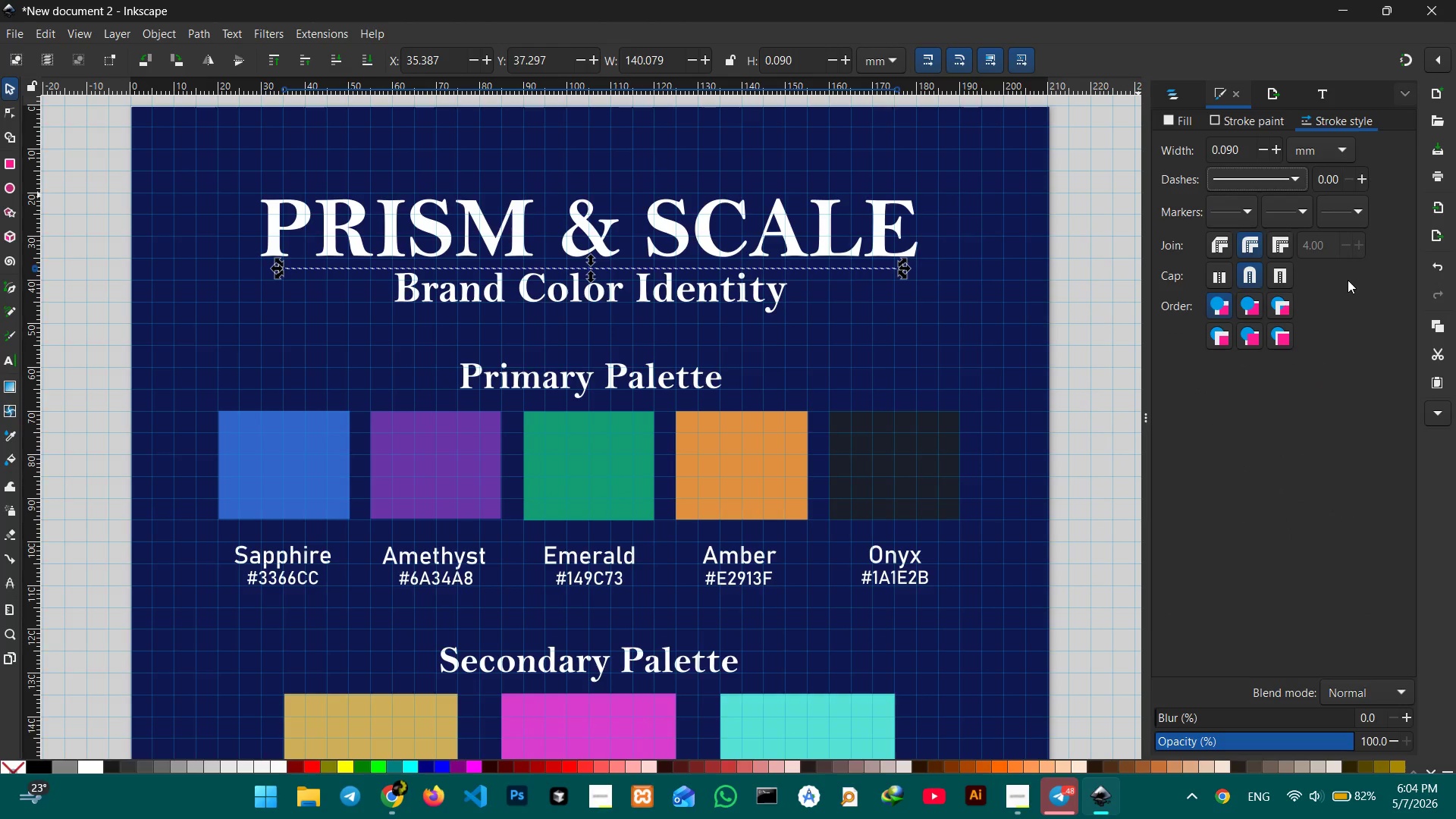 
double_click([106, 157])
 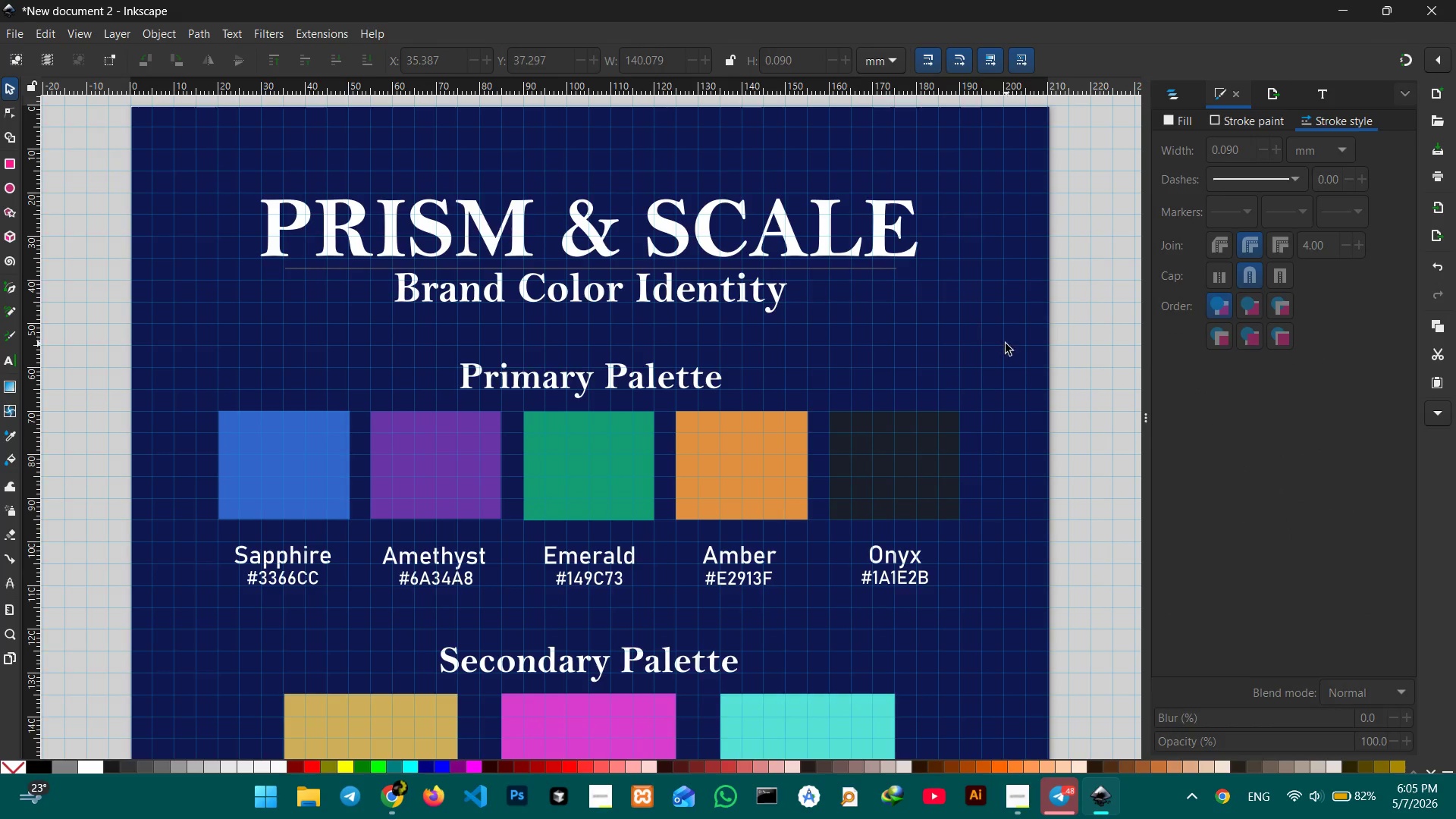 
left_click([1006, 344])
 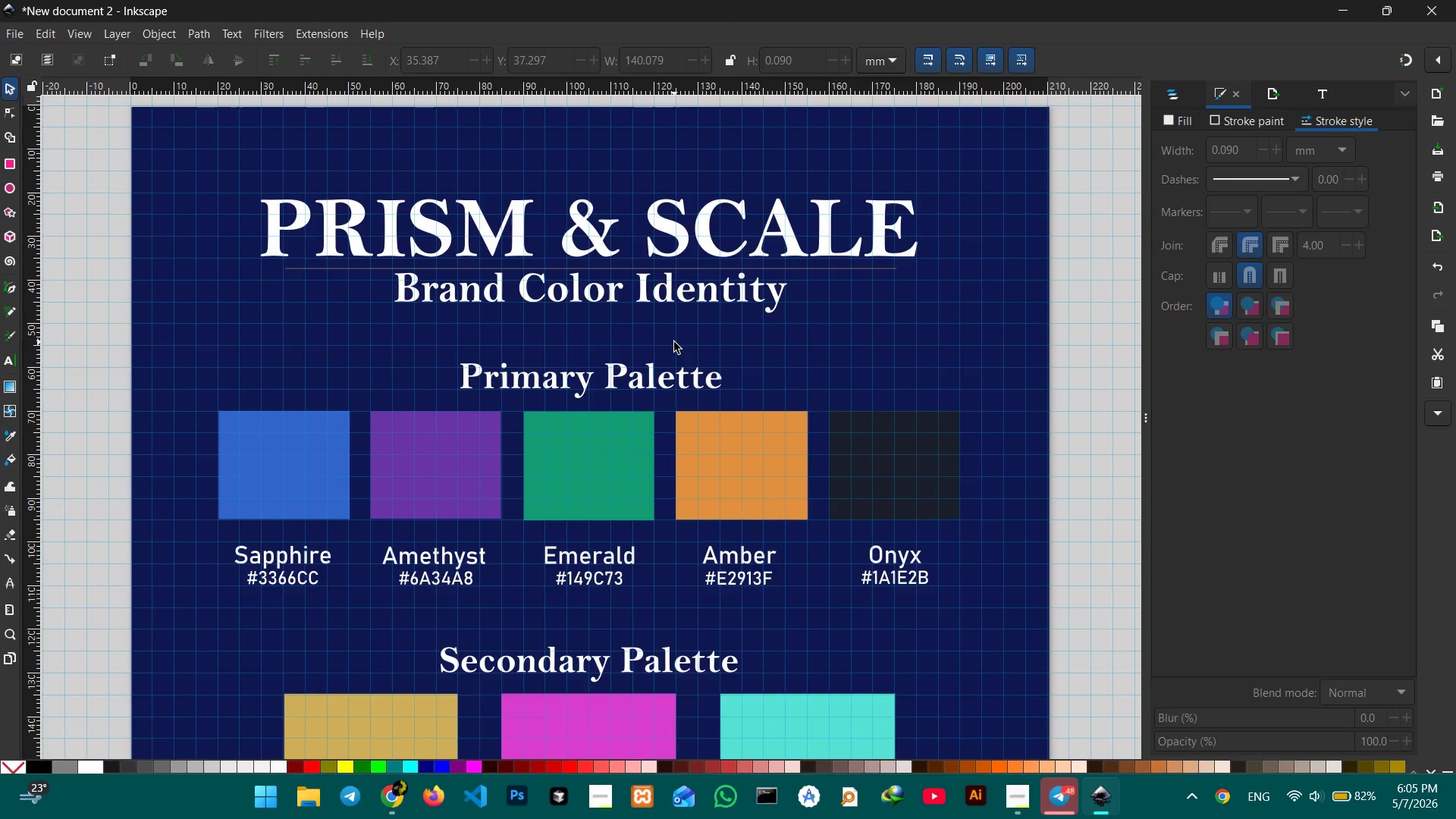 
scroll: coordinate [674, 342], scroll_direction: down, amount: 5.0
 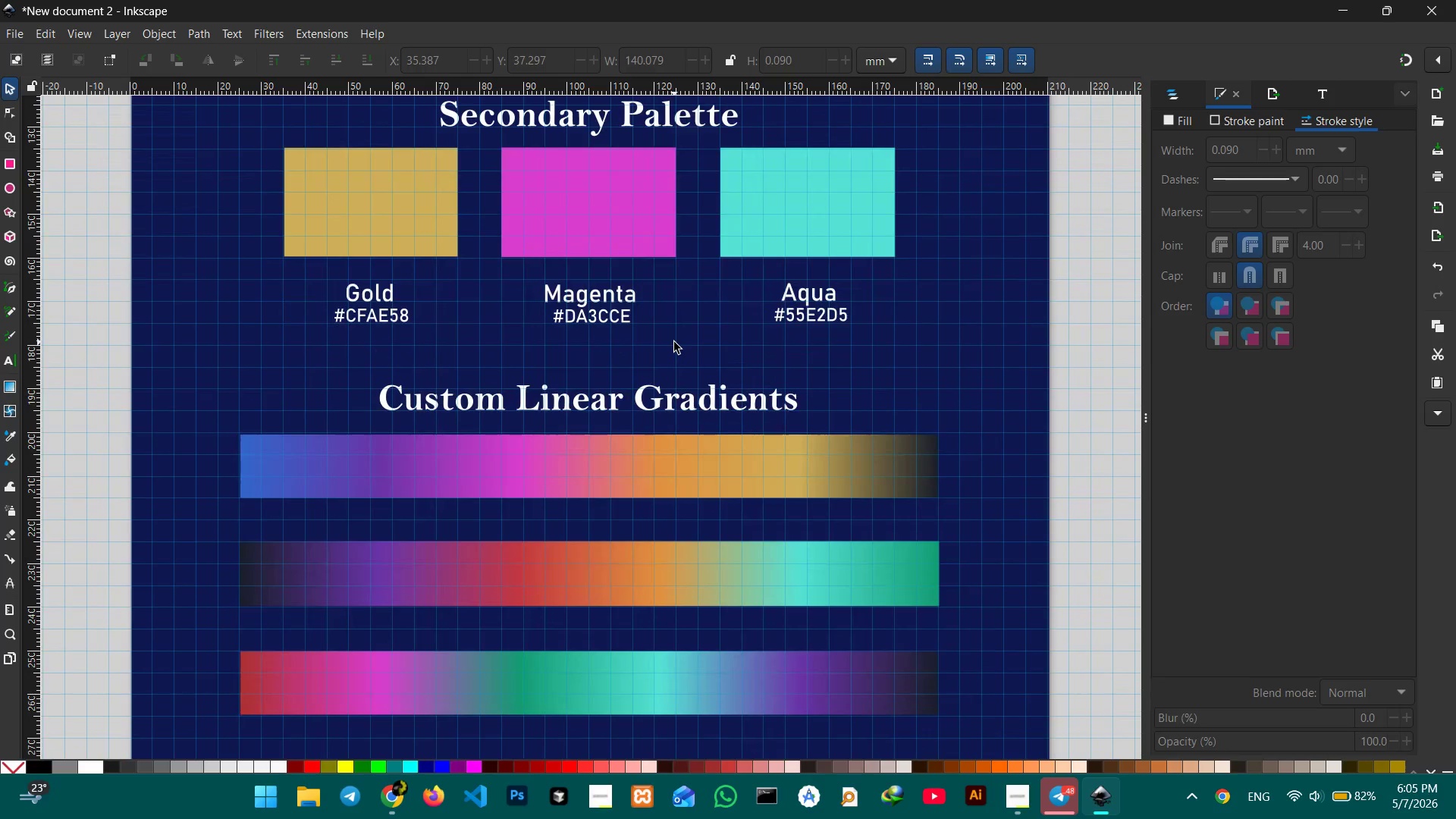 
scroll: coordinate [674, 342], scroll_direction: up, amount: 8.0
 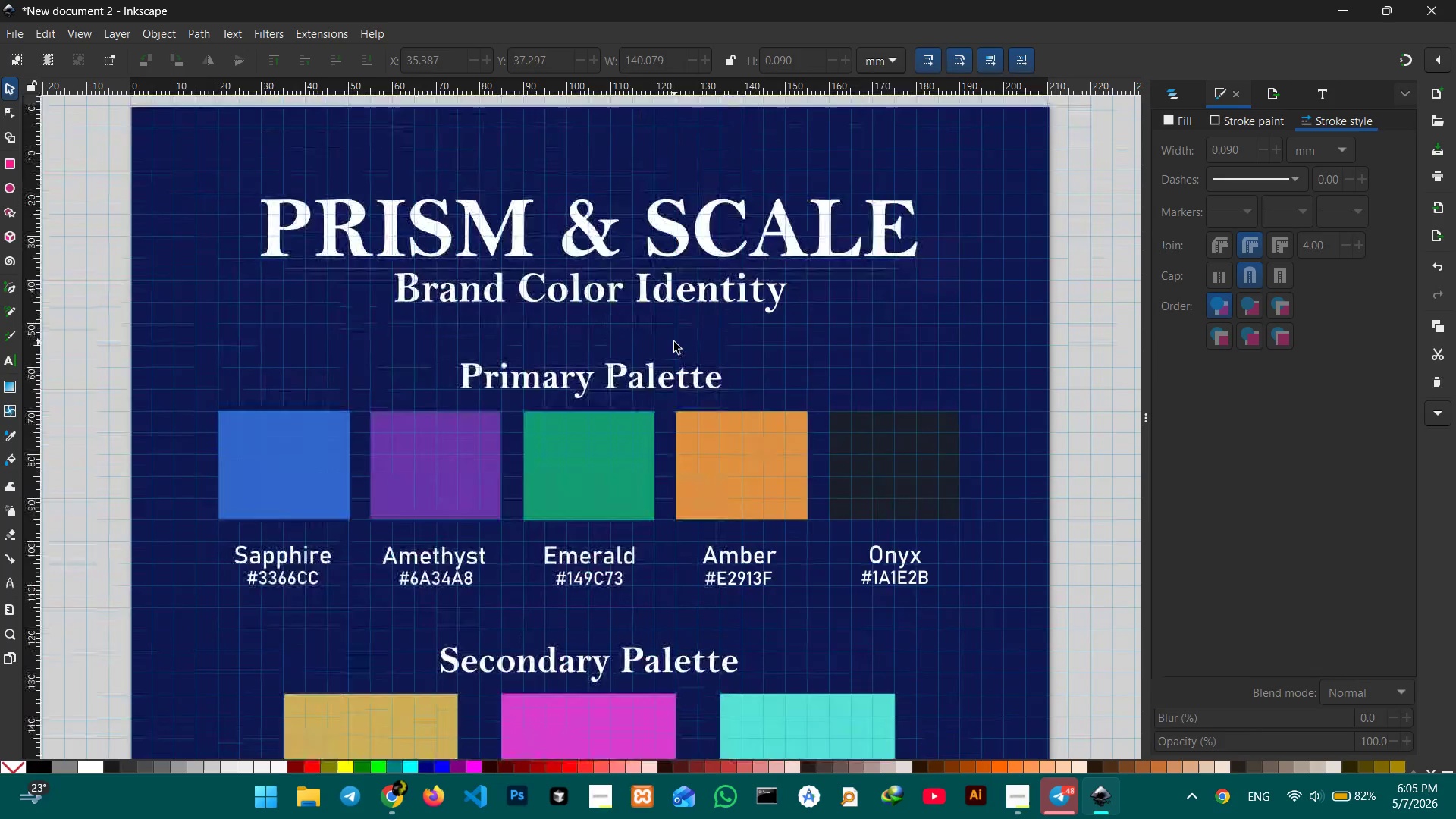 
scroll: coordinate [674, 342], scroll_direction: down, amount: 2.0
 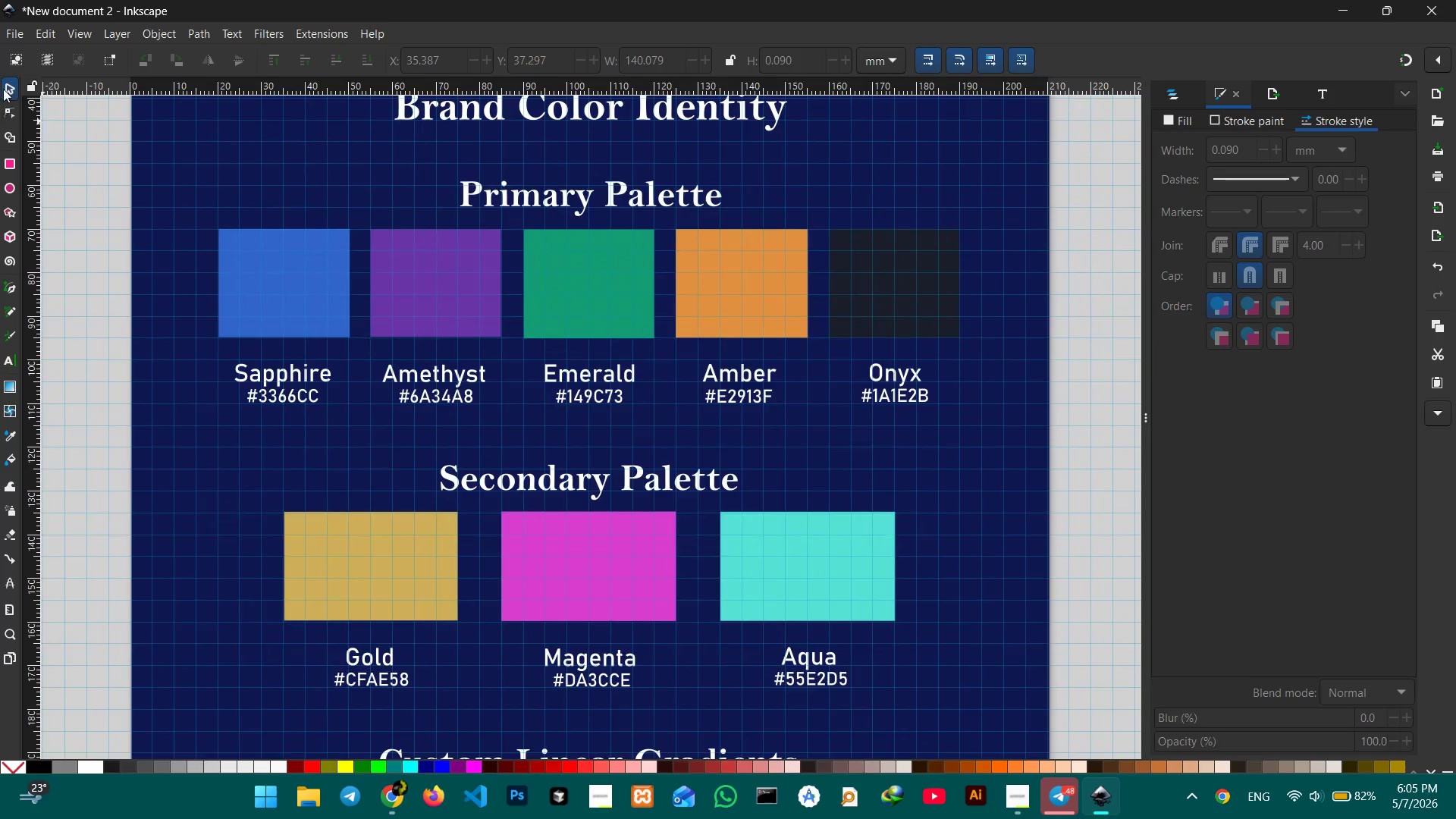 
double_click([55, 130])
 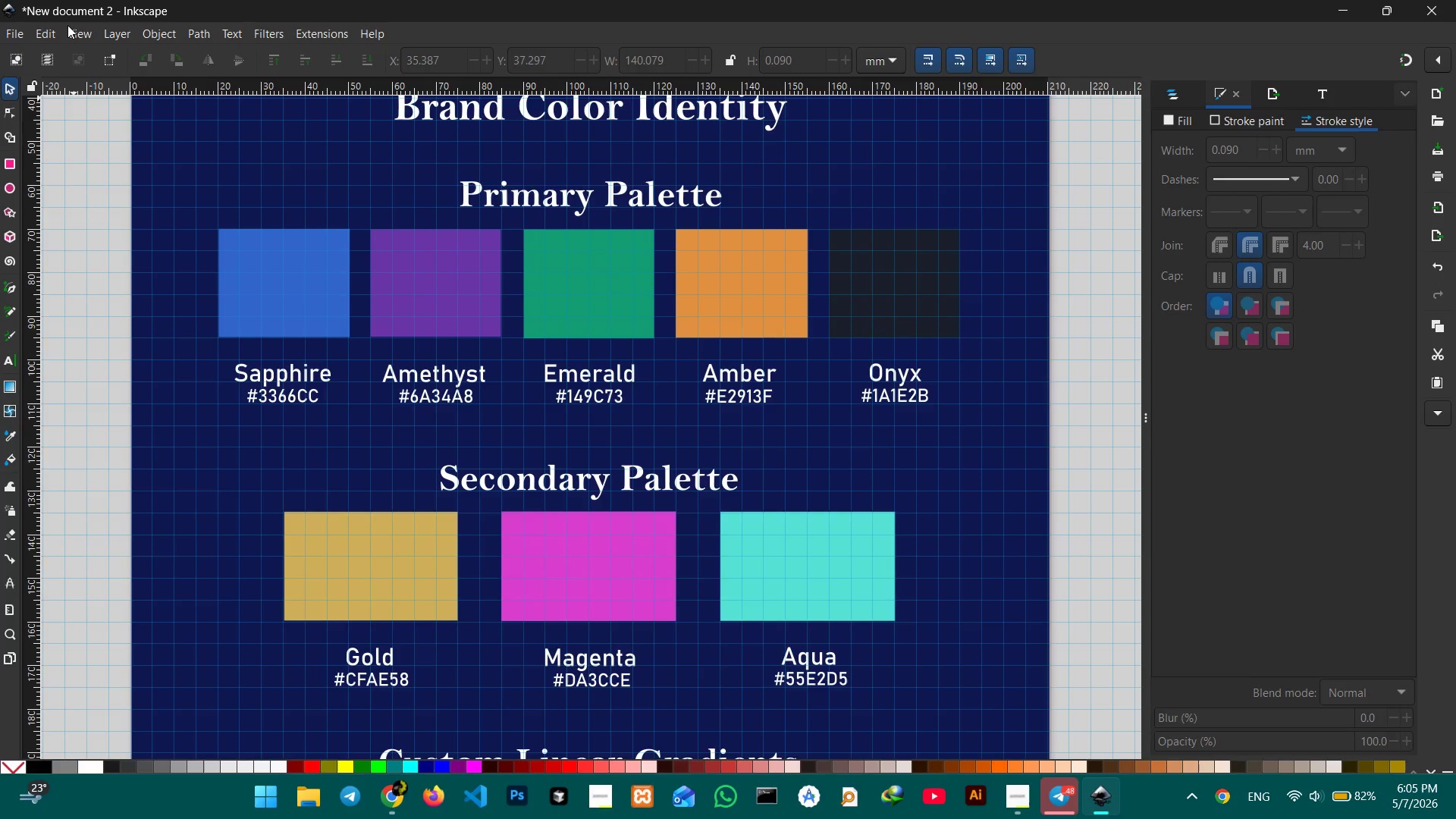 
left_click([77, 30])
 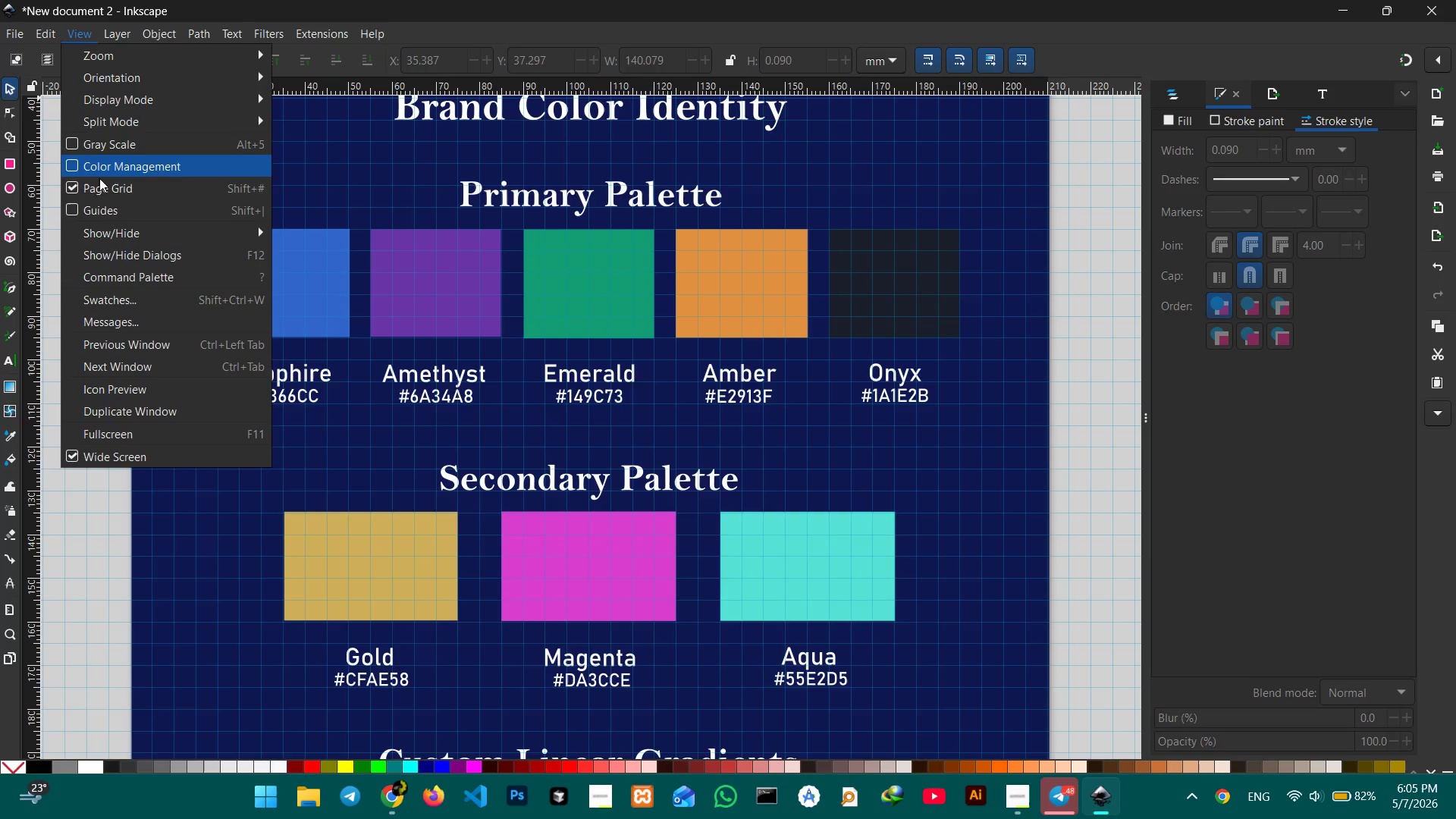 
left_click([100, 184])
 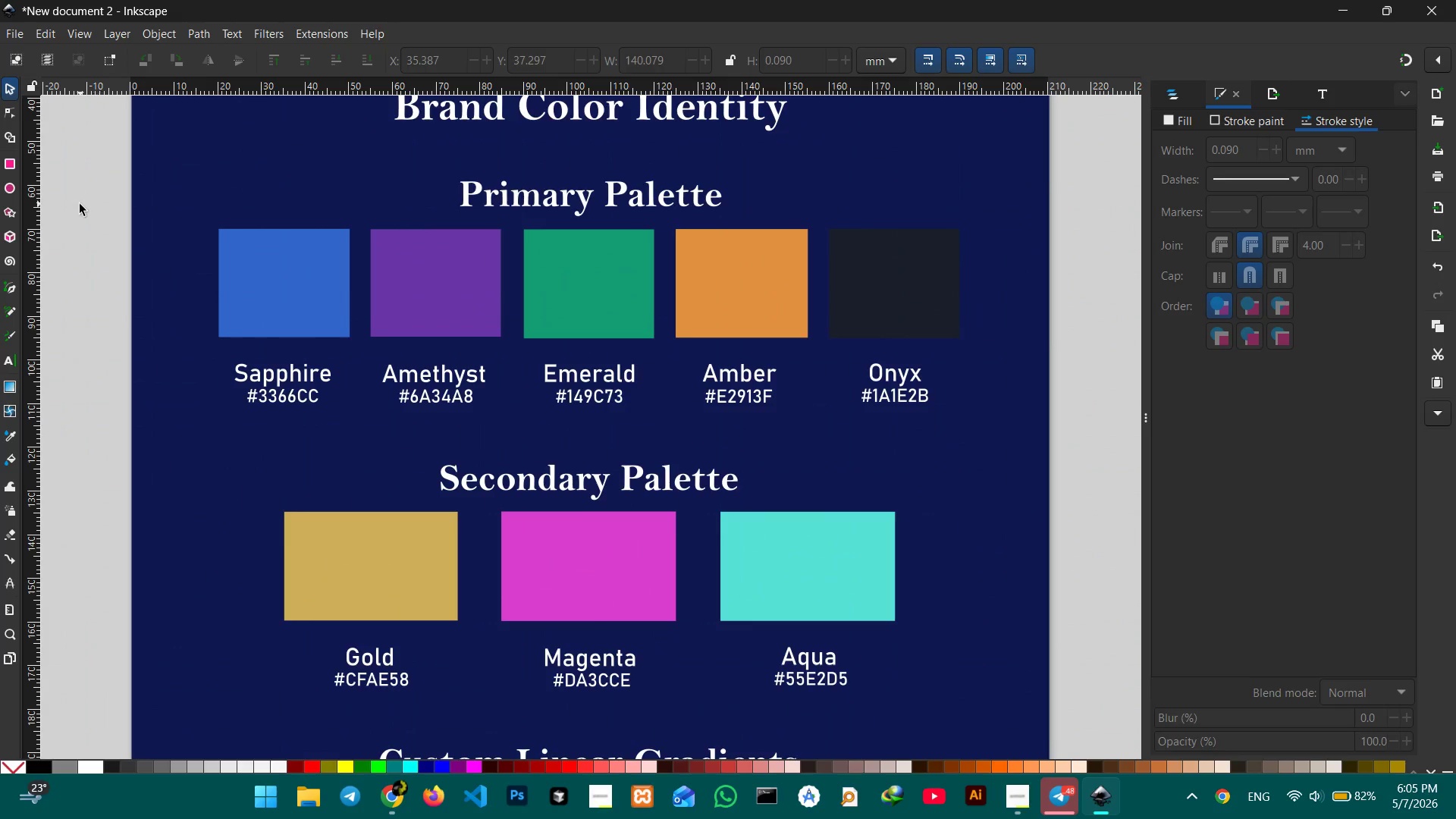 
double_click([80, 204])
 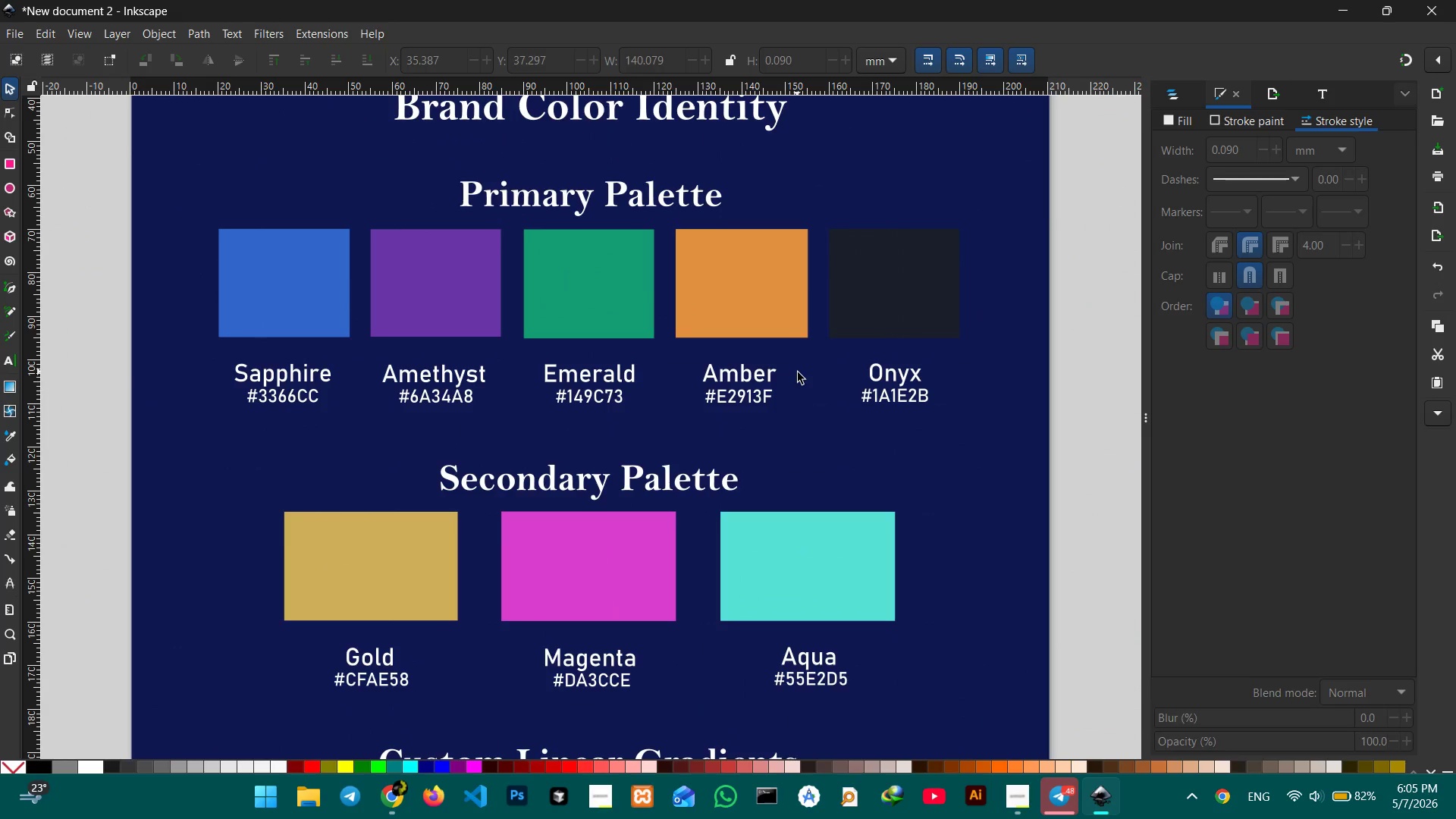 
hold_key(key=ControlLeft, duration=2.45)
scroll: coordinate [799, 375], scroll_direction: down, amount: 3.0
 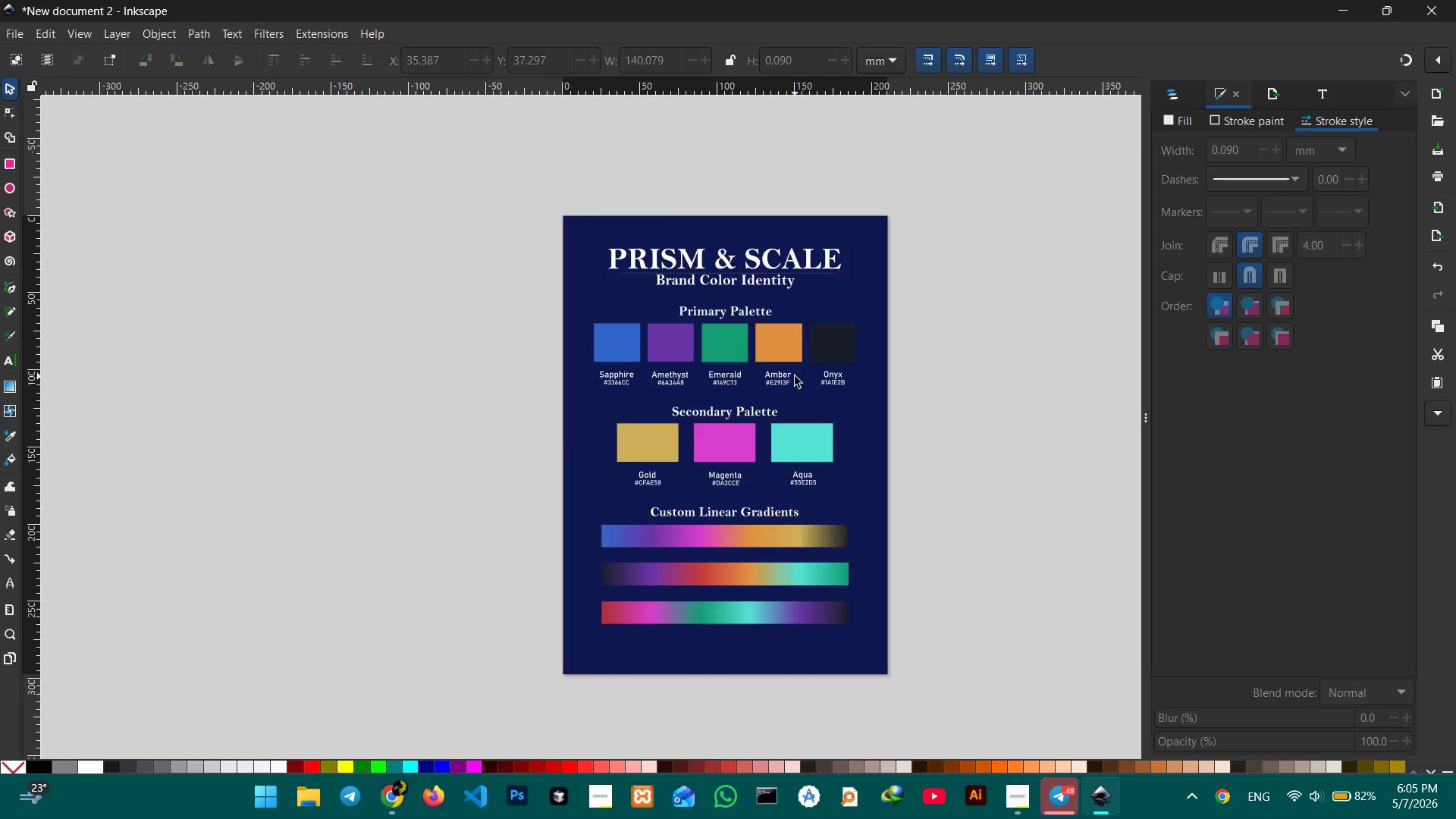 
scroll: coordinate [795, 376], scroll_direction: up, amount: 1.0
 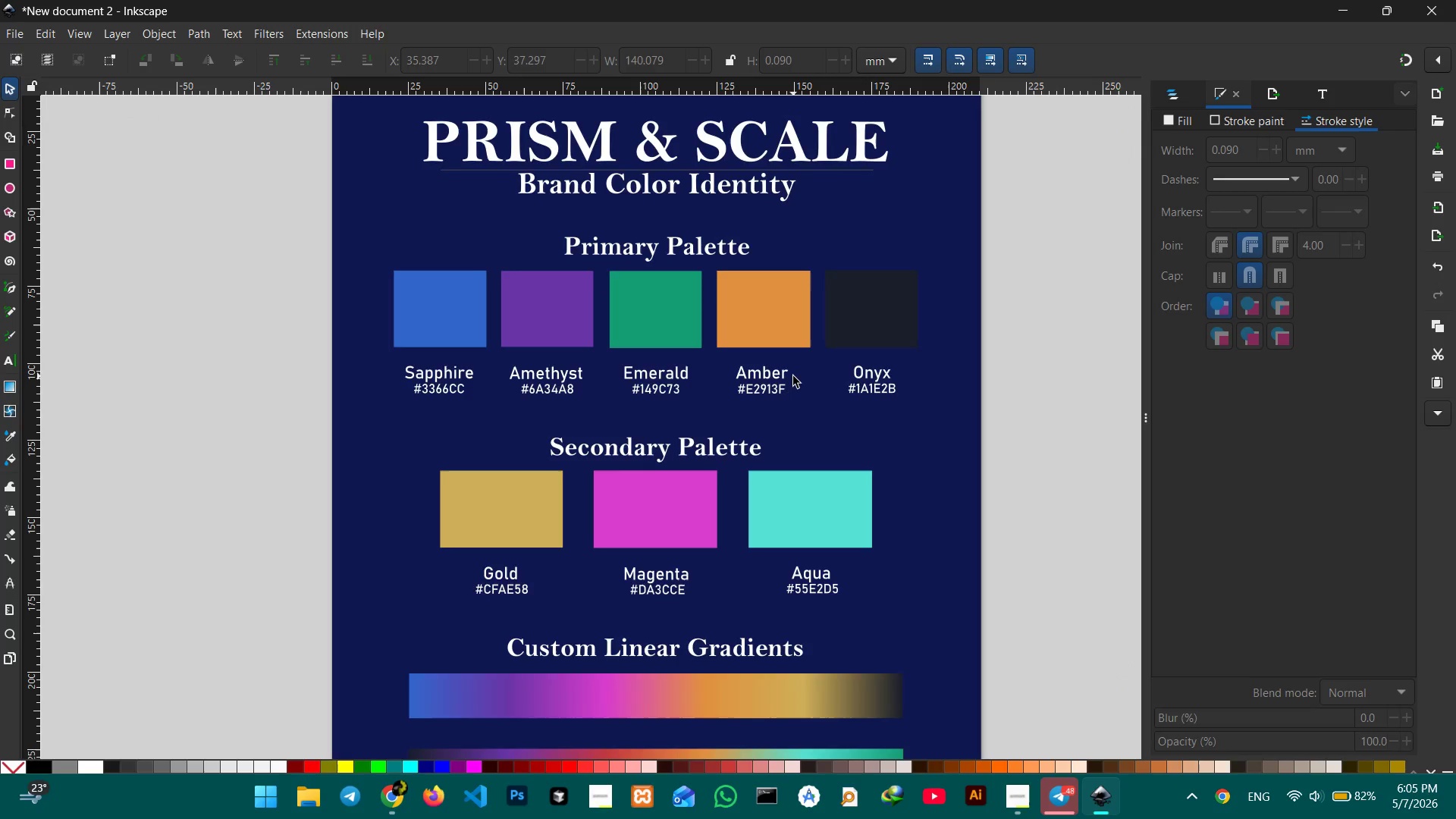 
scroll: coordinate [793, 376], scroll_direction: none, amount: 0.0
 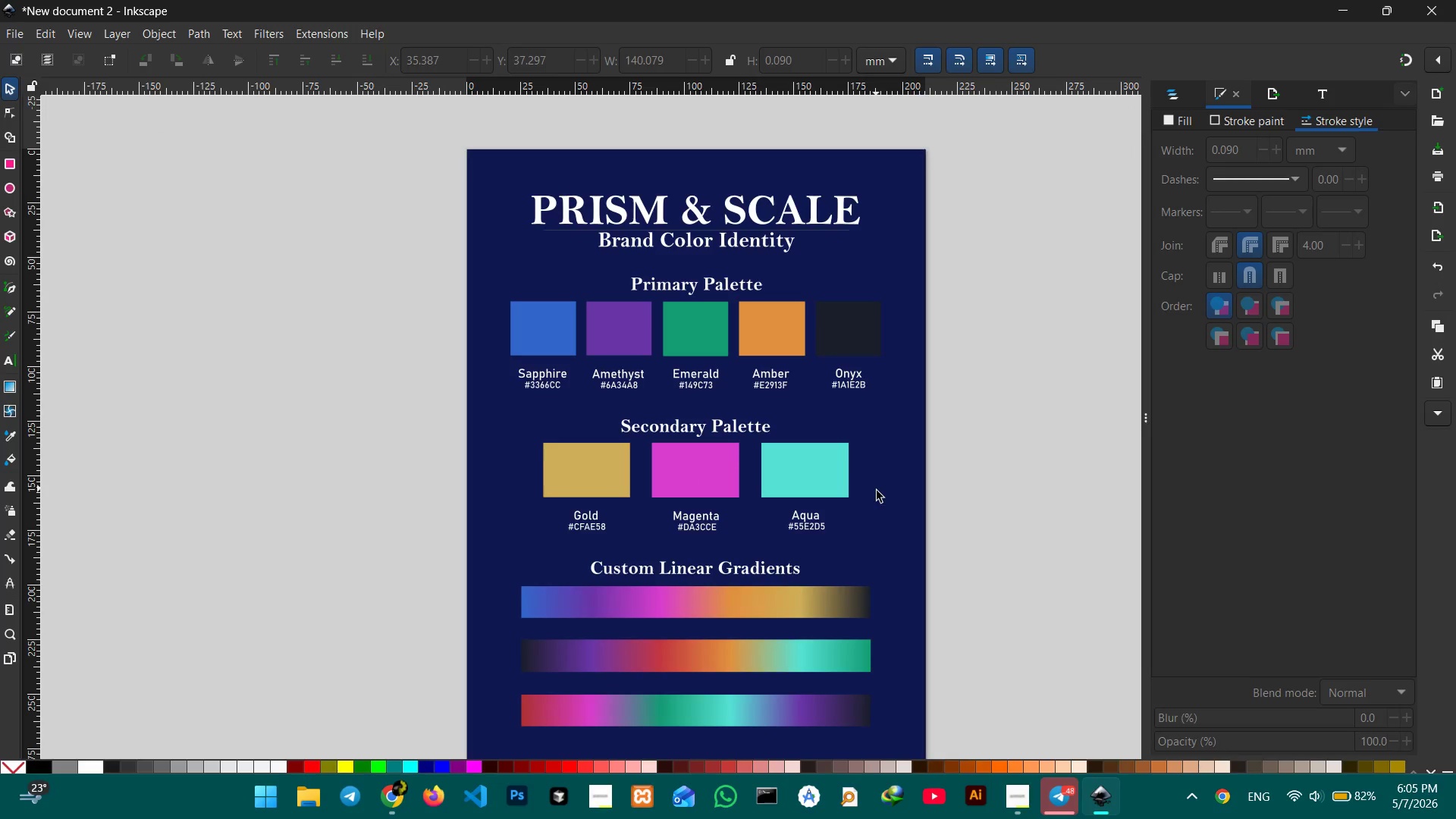 
hold_key(key=Space, duration=0.94)
 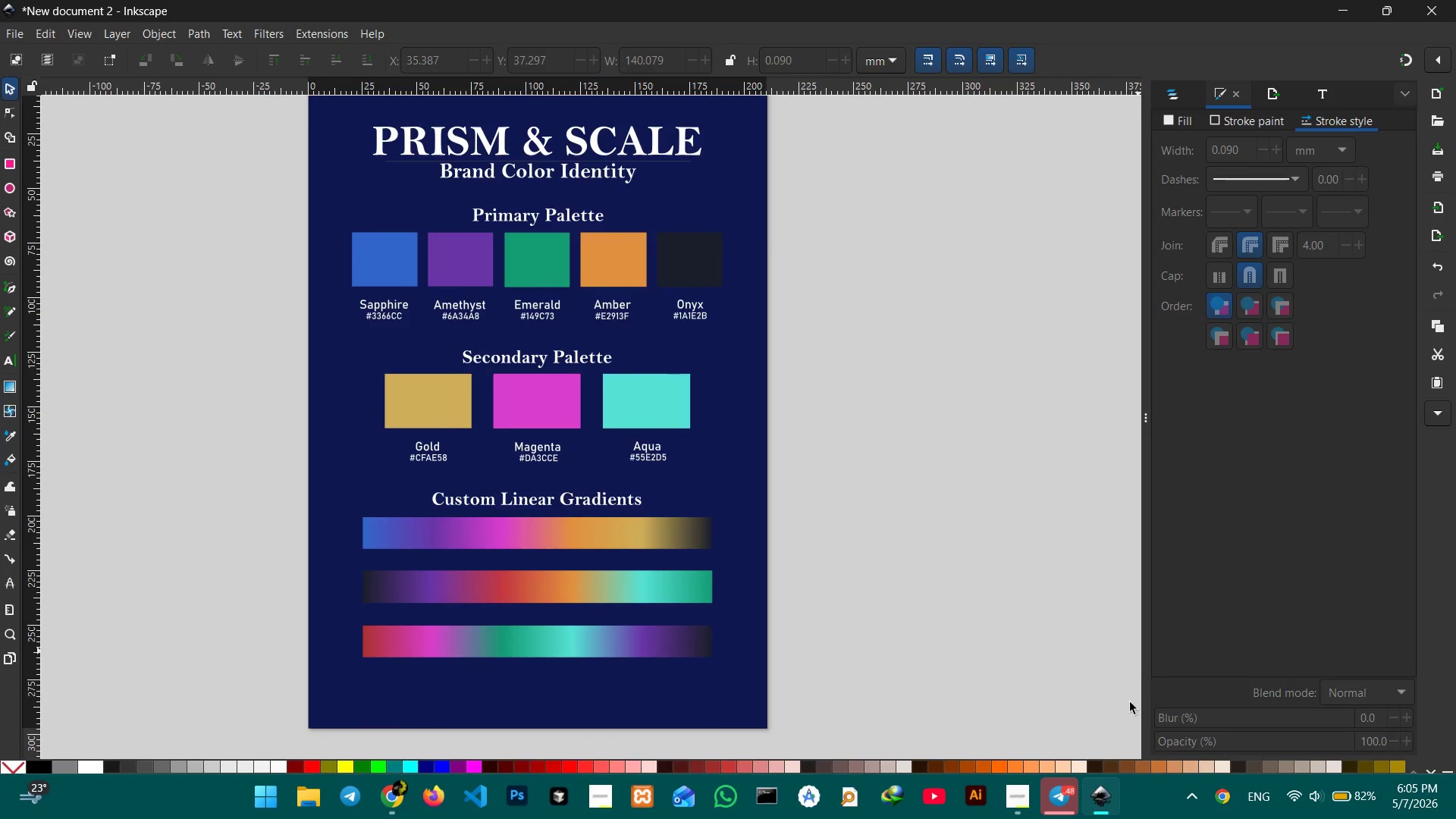 
left_click_drag(start_coordinate=[918, 516], to_coordinate=[751, 435])
 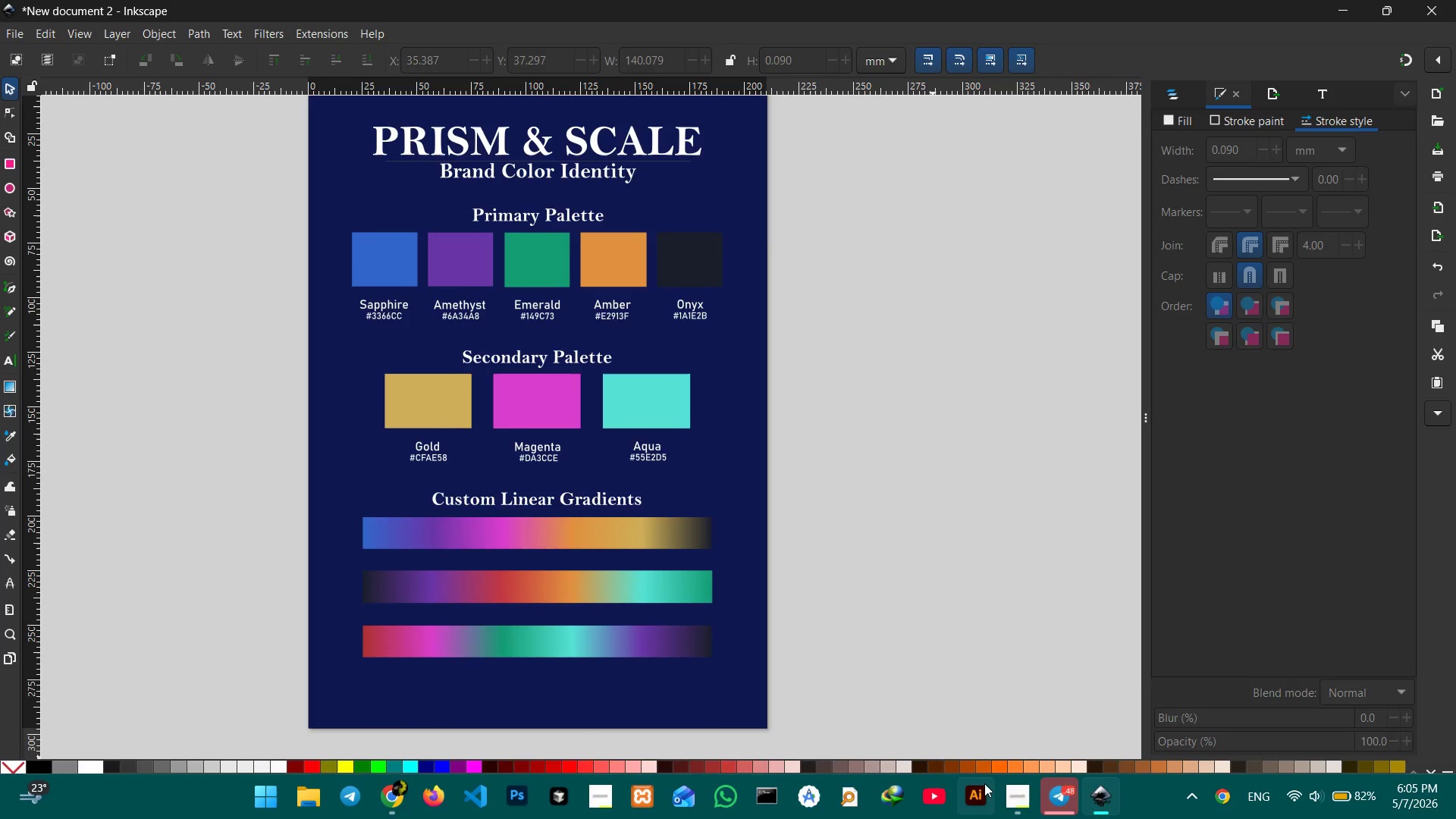 
left_click([1009, 786])